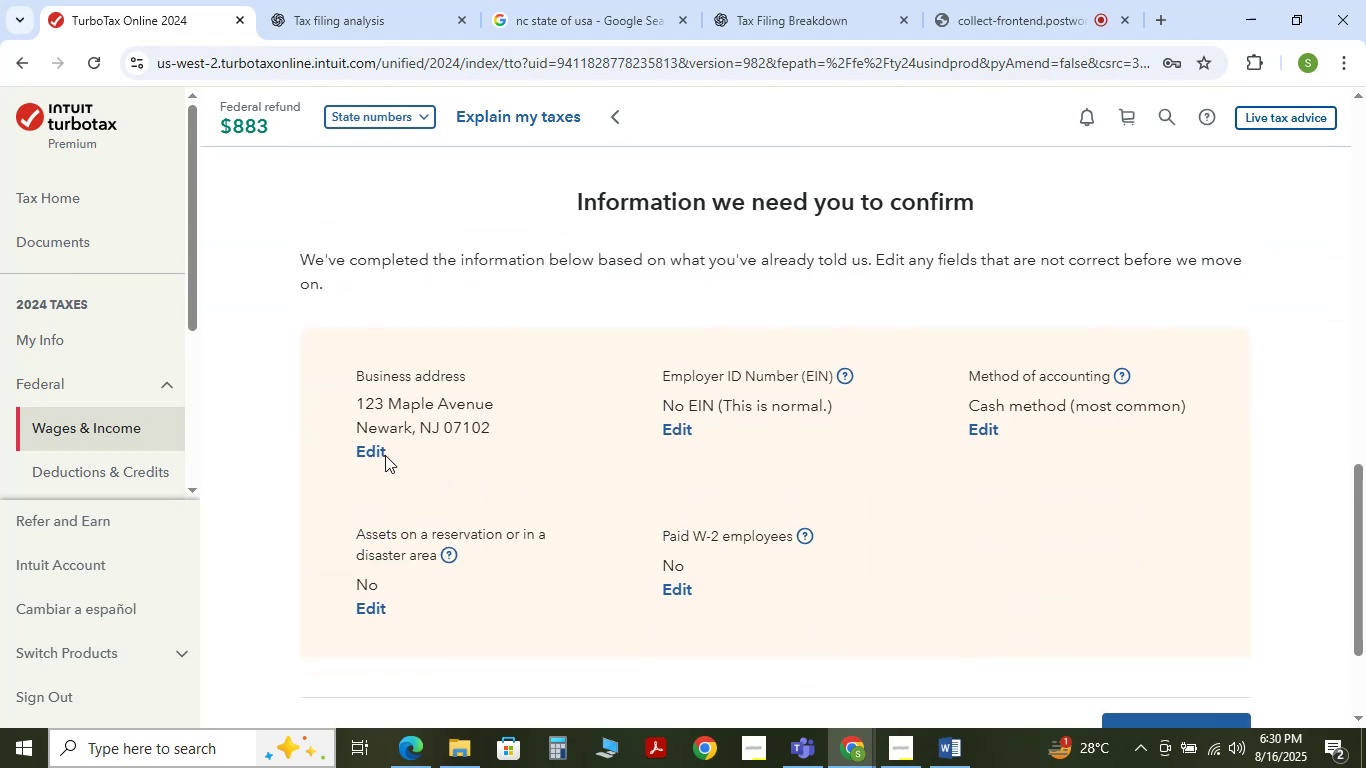 
left_click([373, 451])
 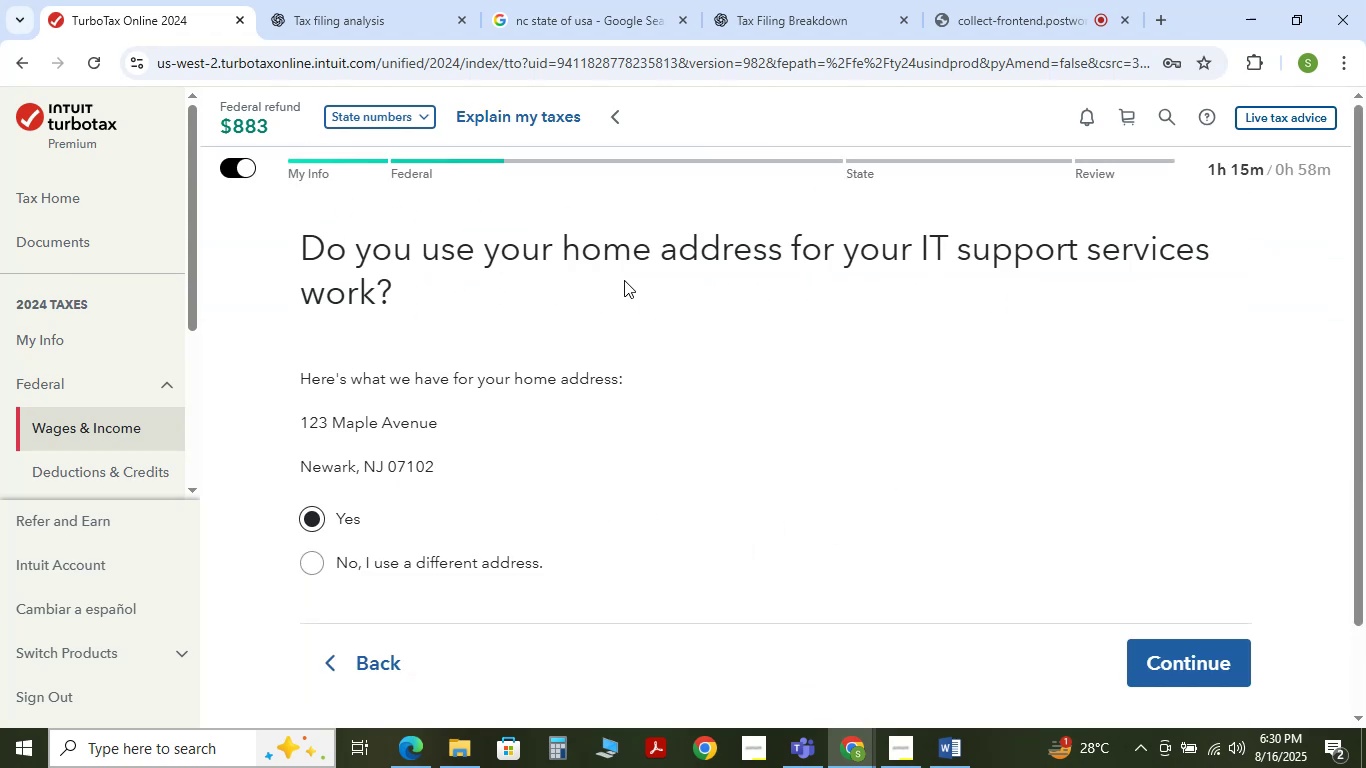 
wait(8.87)
 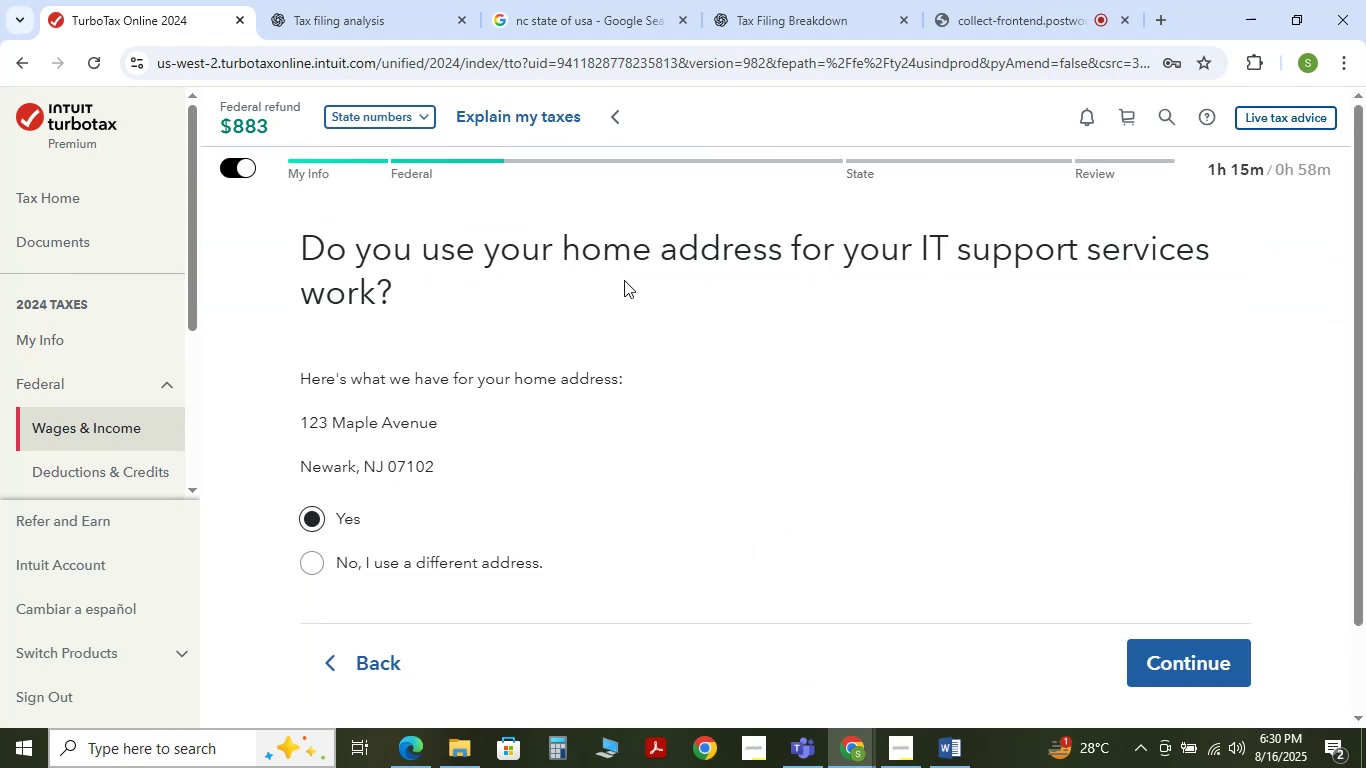 
left_click([318, 561])
 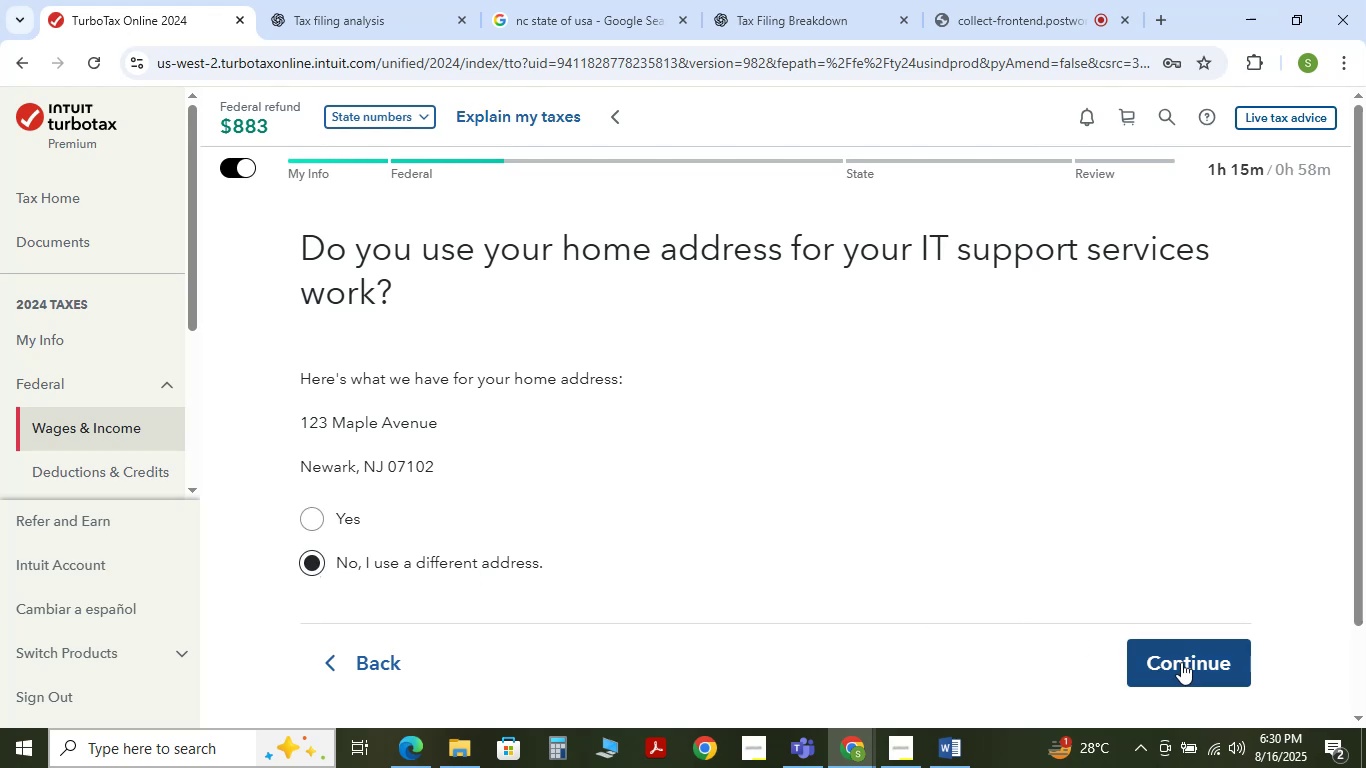 
left_click([1183, 662])
 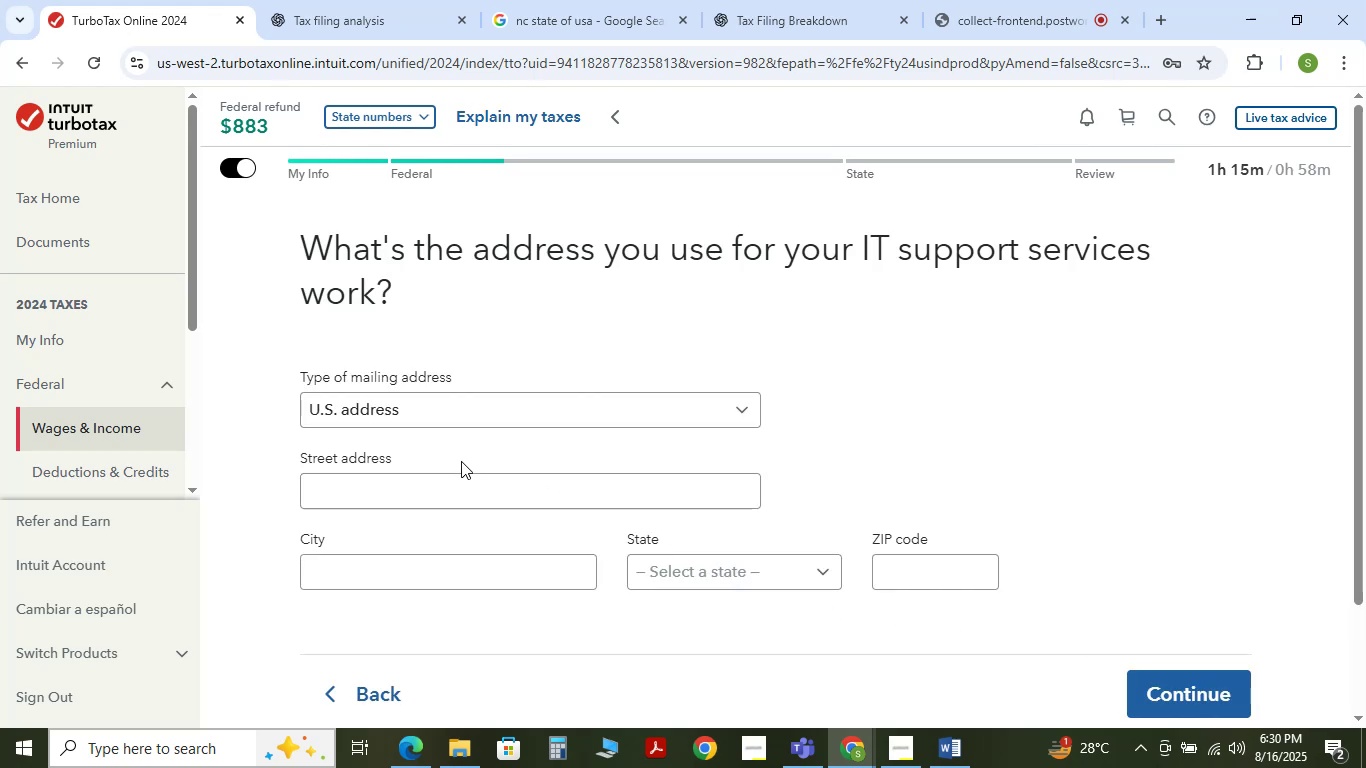 
scroll: coordinate [390, 472], scroll_direction: down, amount: 2.0
 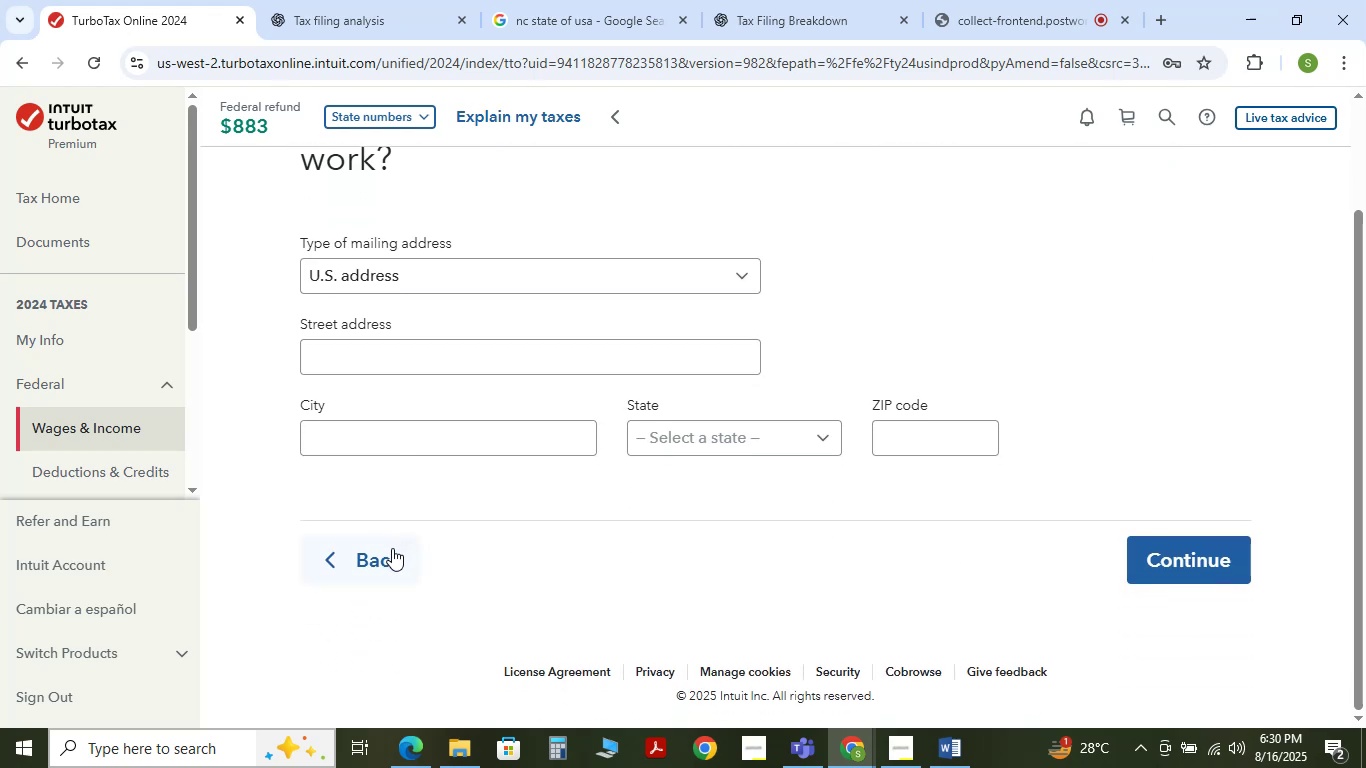 
left_click([385, 548])
 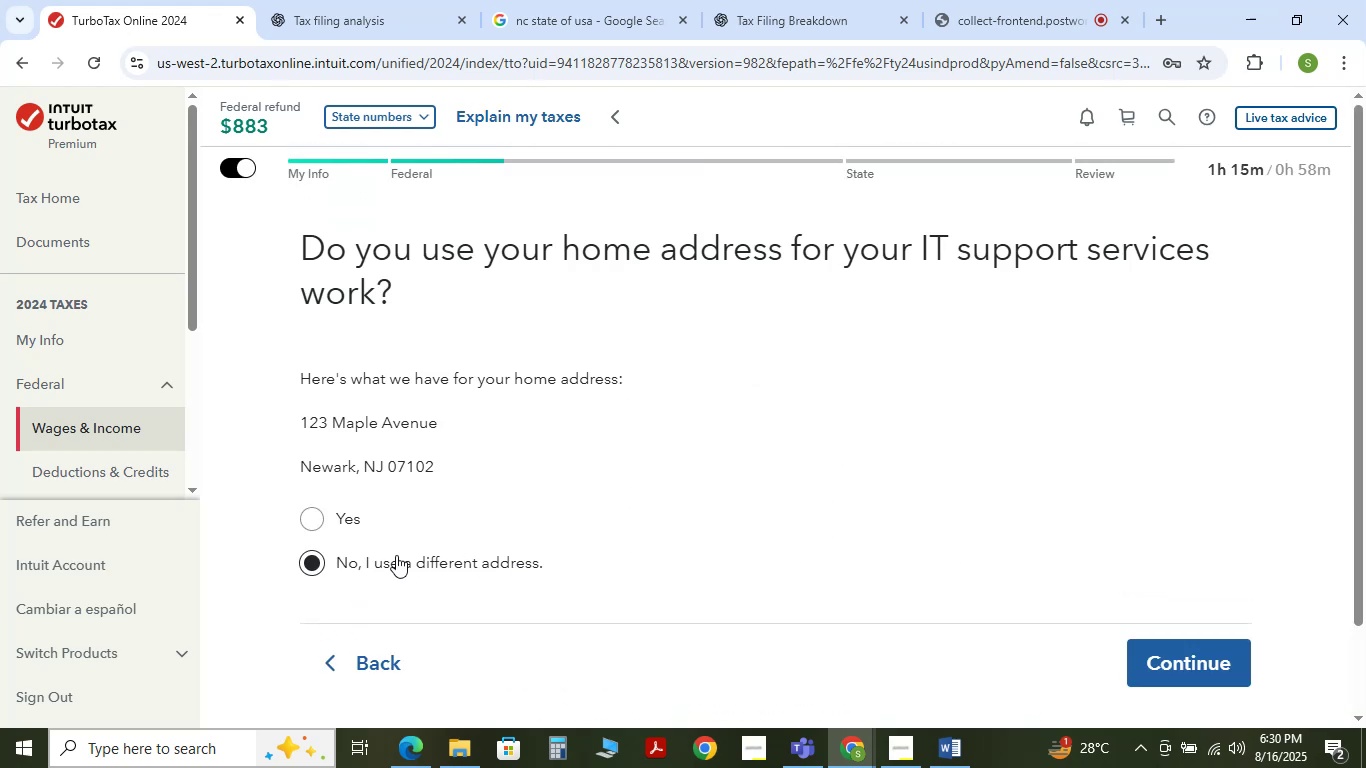 
left_click([312, 512])
 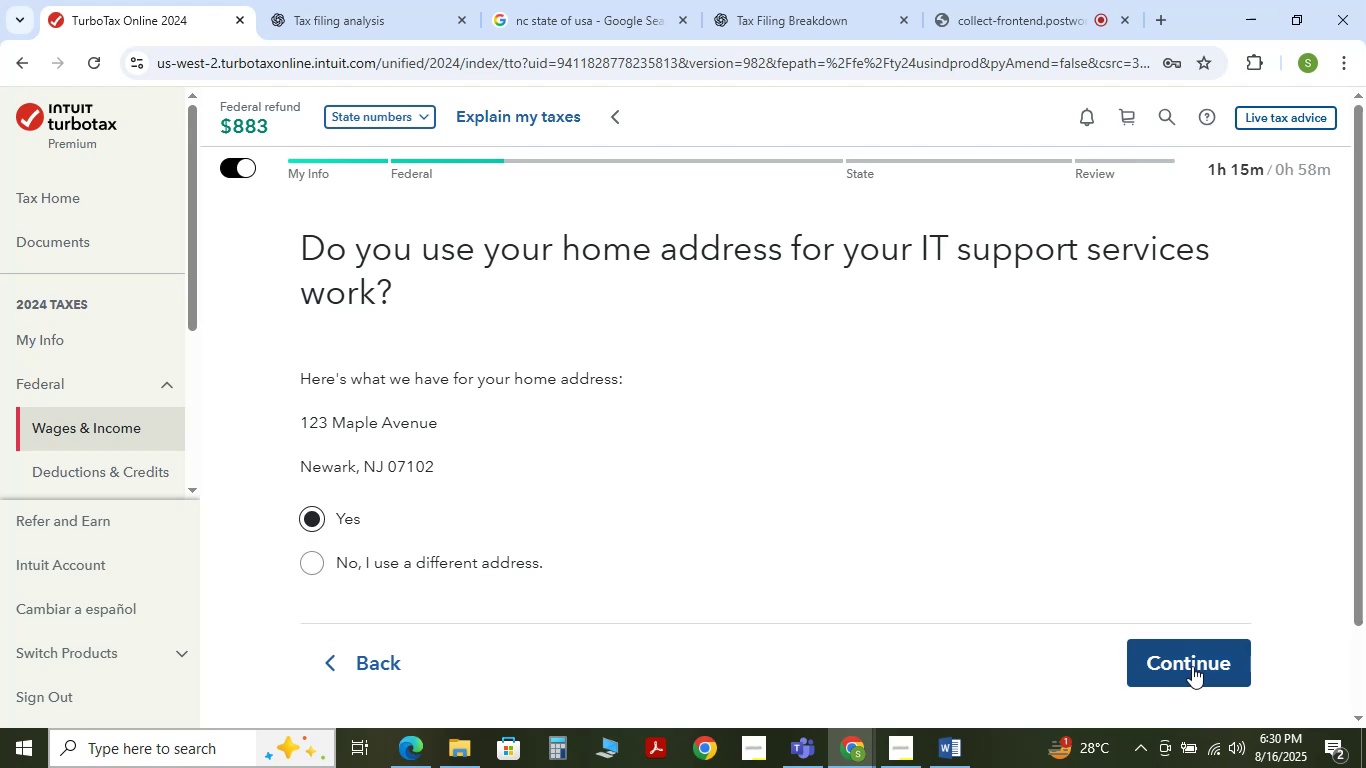 
left_click([1193, 666])
 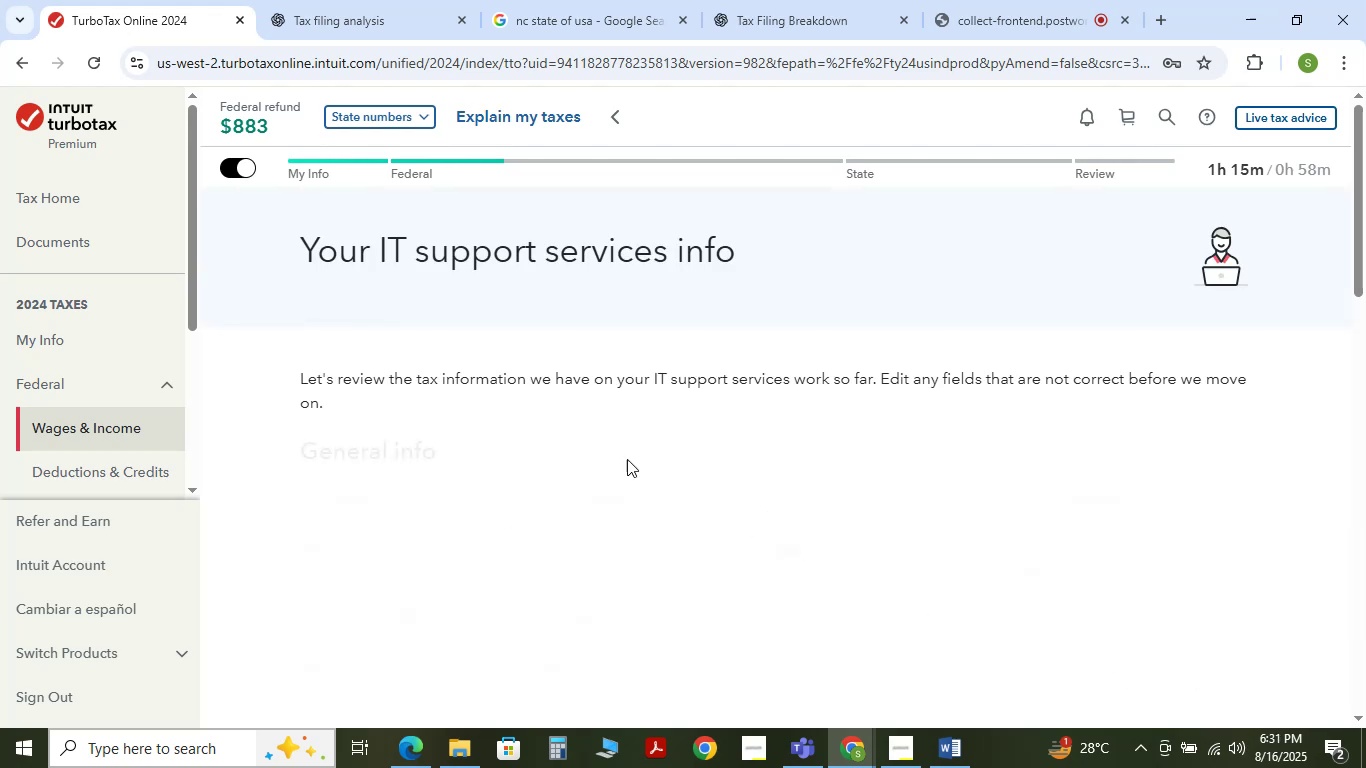 
scroll: coordinate [787, 472], scroll_direction: down, amount: 9.0
 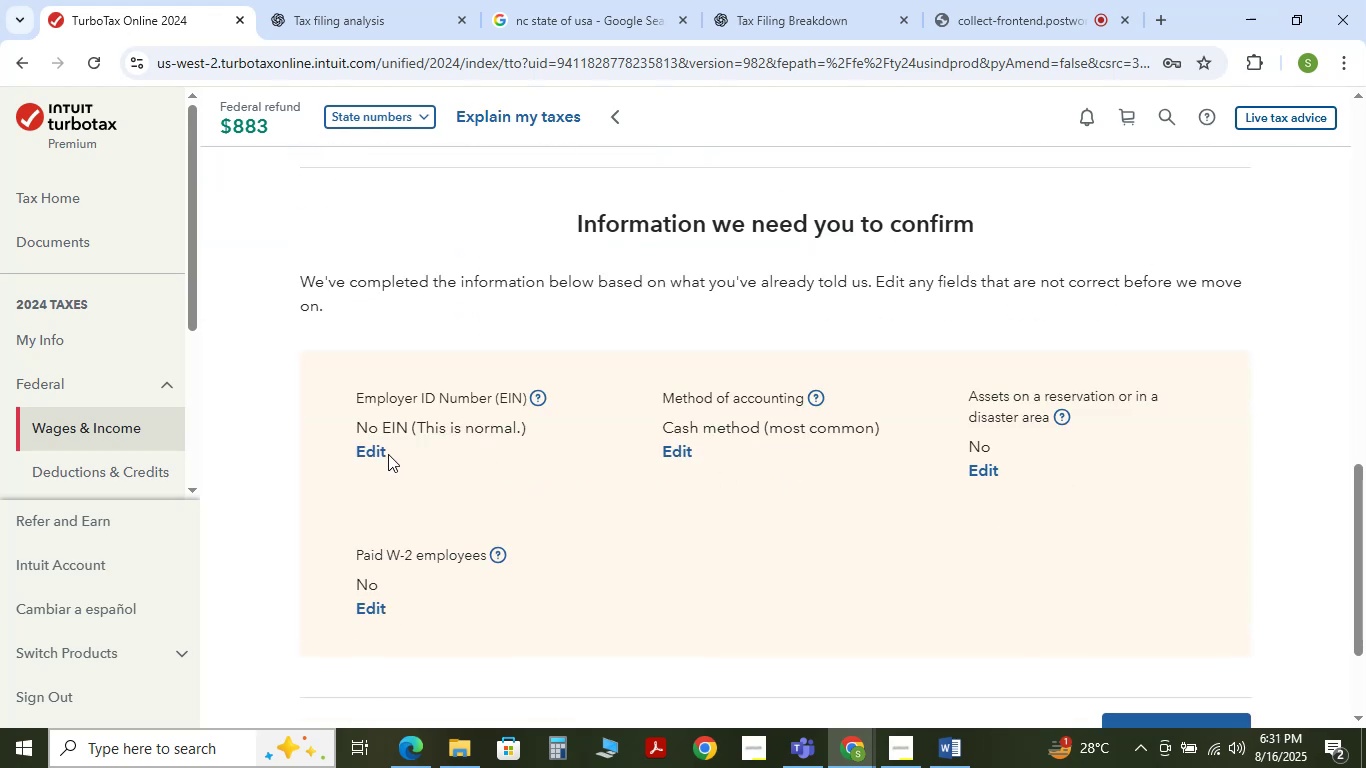 
left_click([376, 452])
 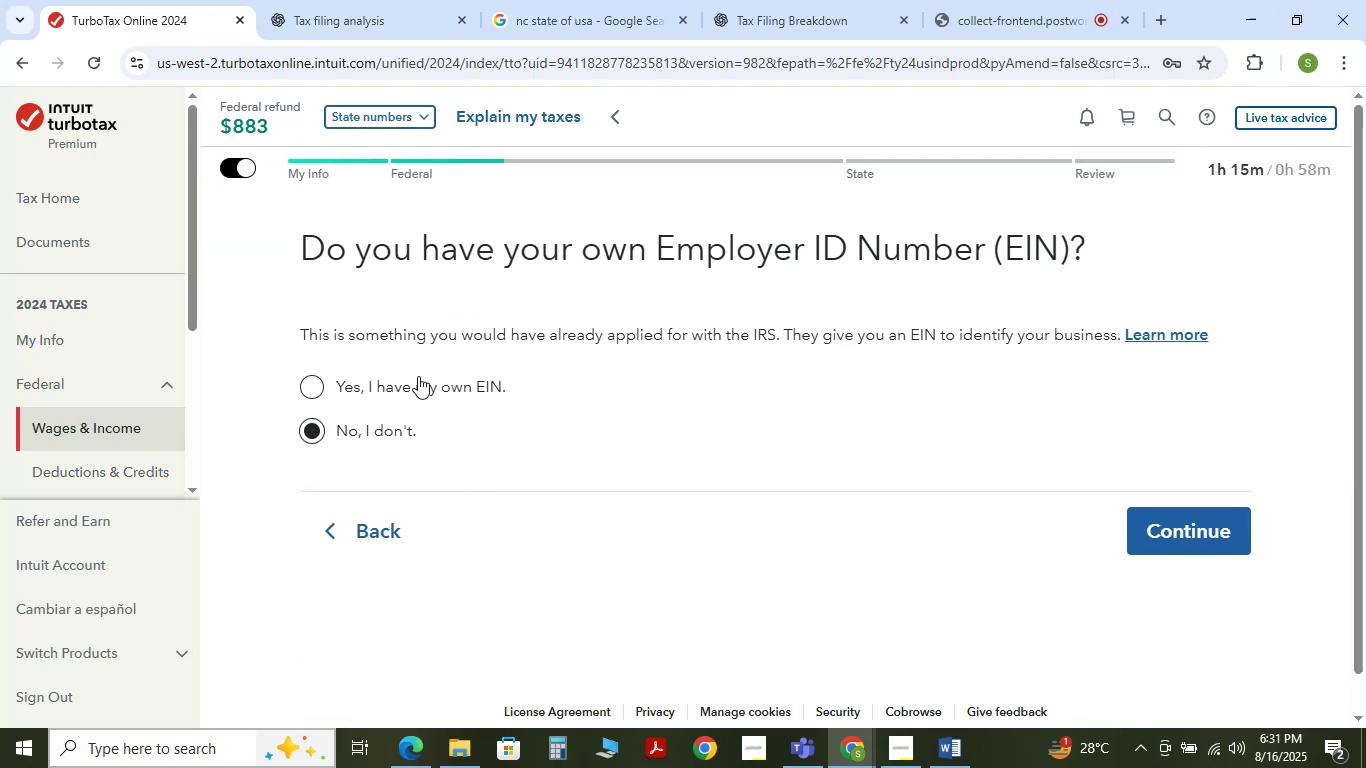 
left_click([1215, 528])
 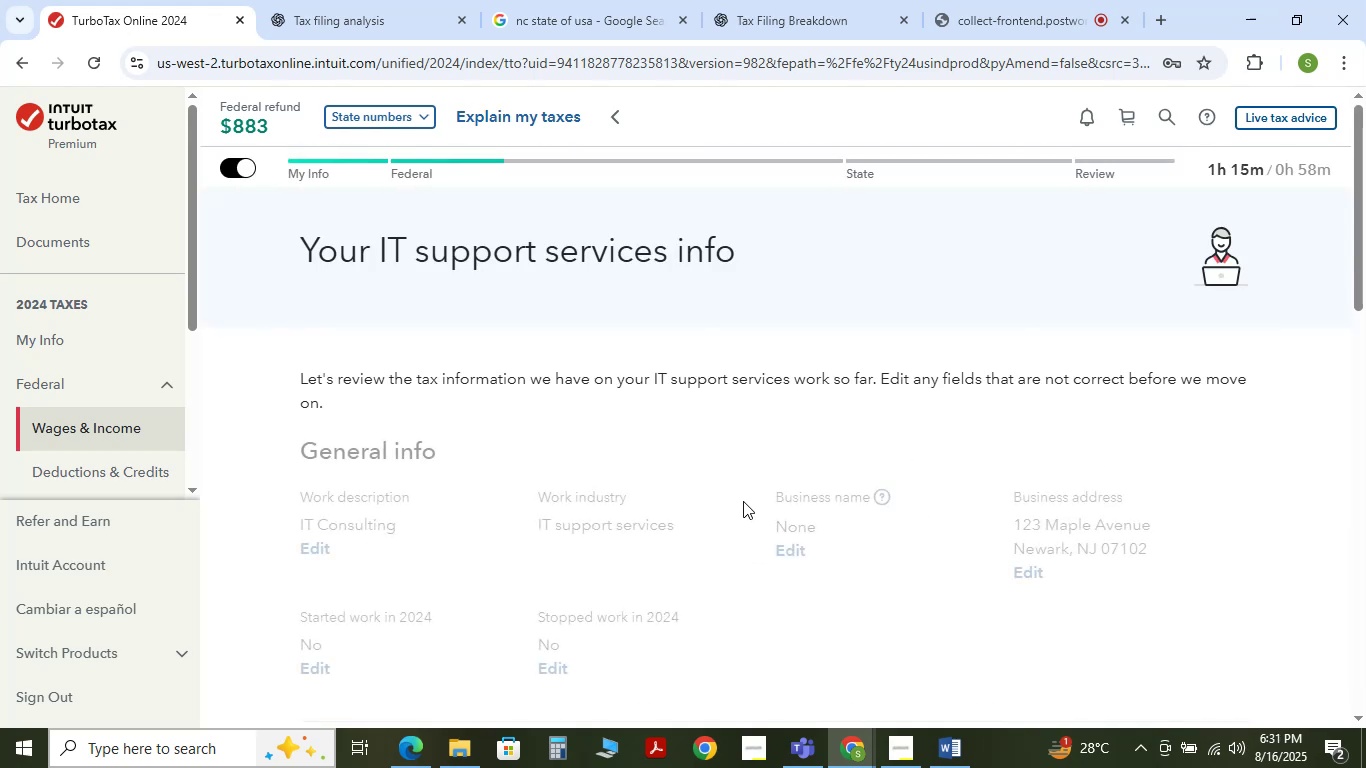 
scroll: coordinate [649, 503], scroll_direction: down, amount: 11.0
 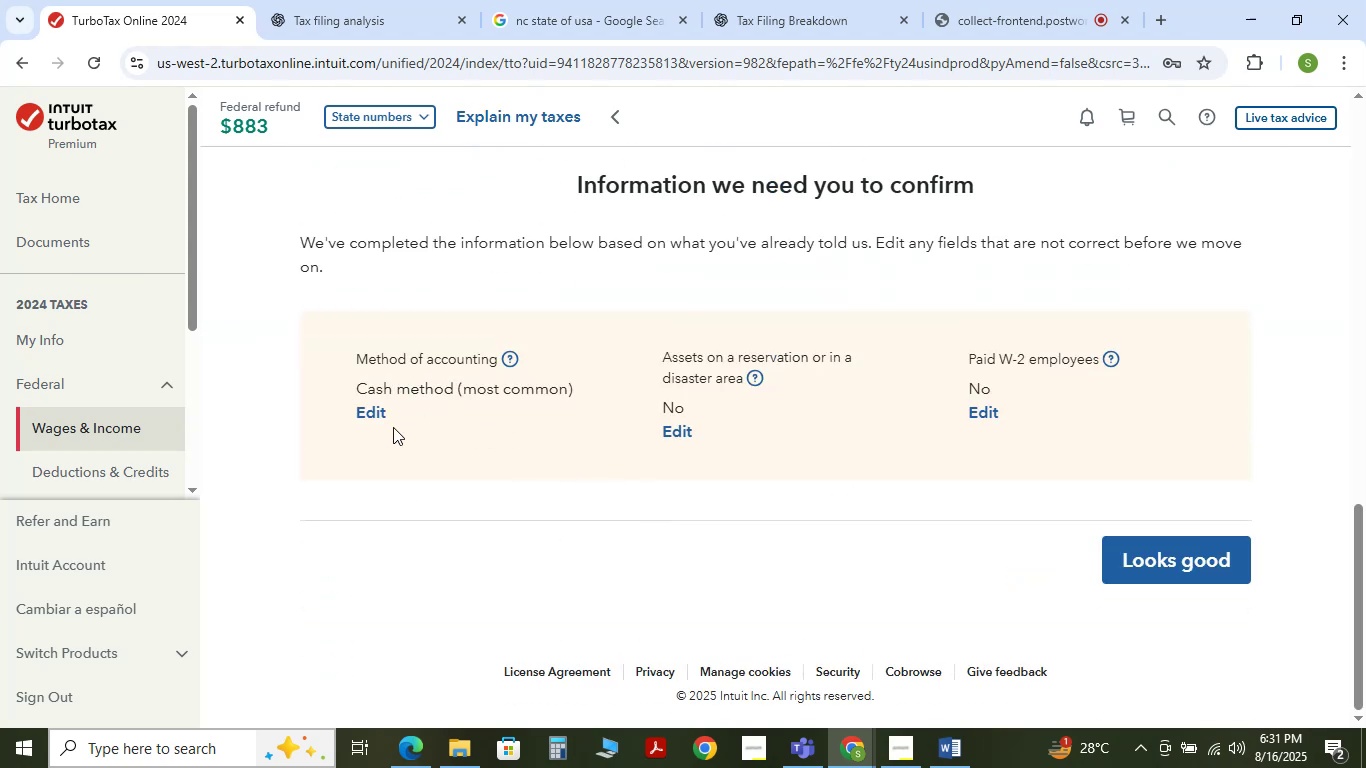 
left_click([373, 418])
 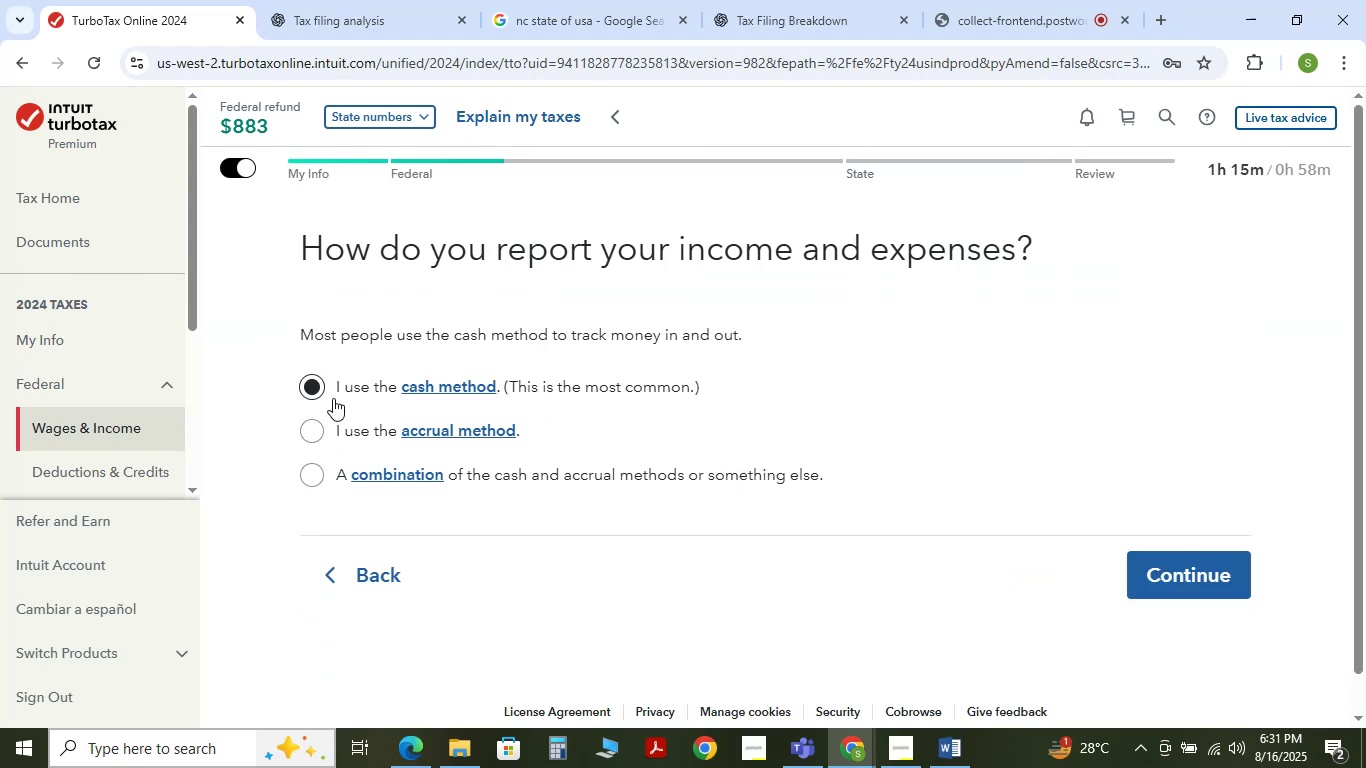 
left_click([1201, 559])
 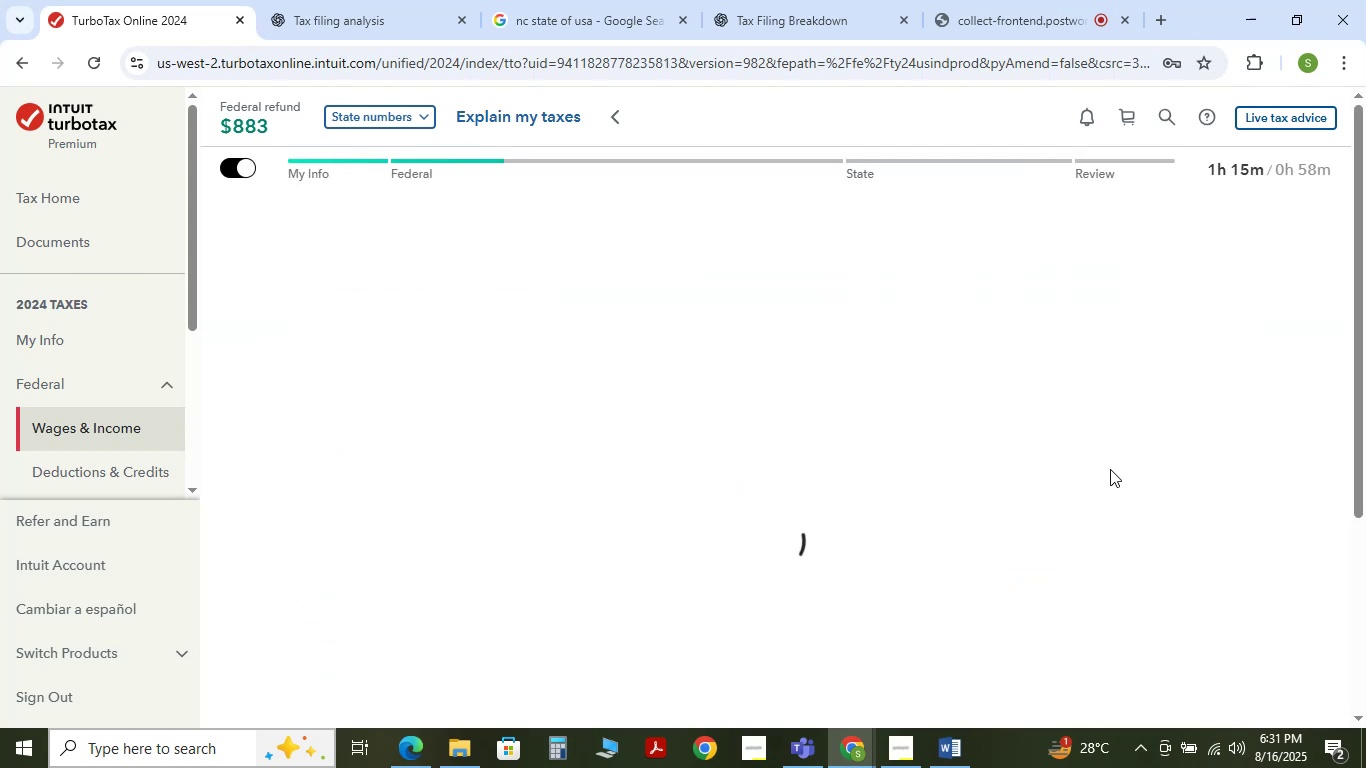 
scroll: coordinate [679, 493], scroll_direction: down, amount: 8.0
 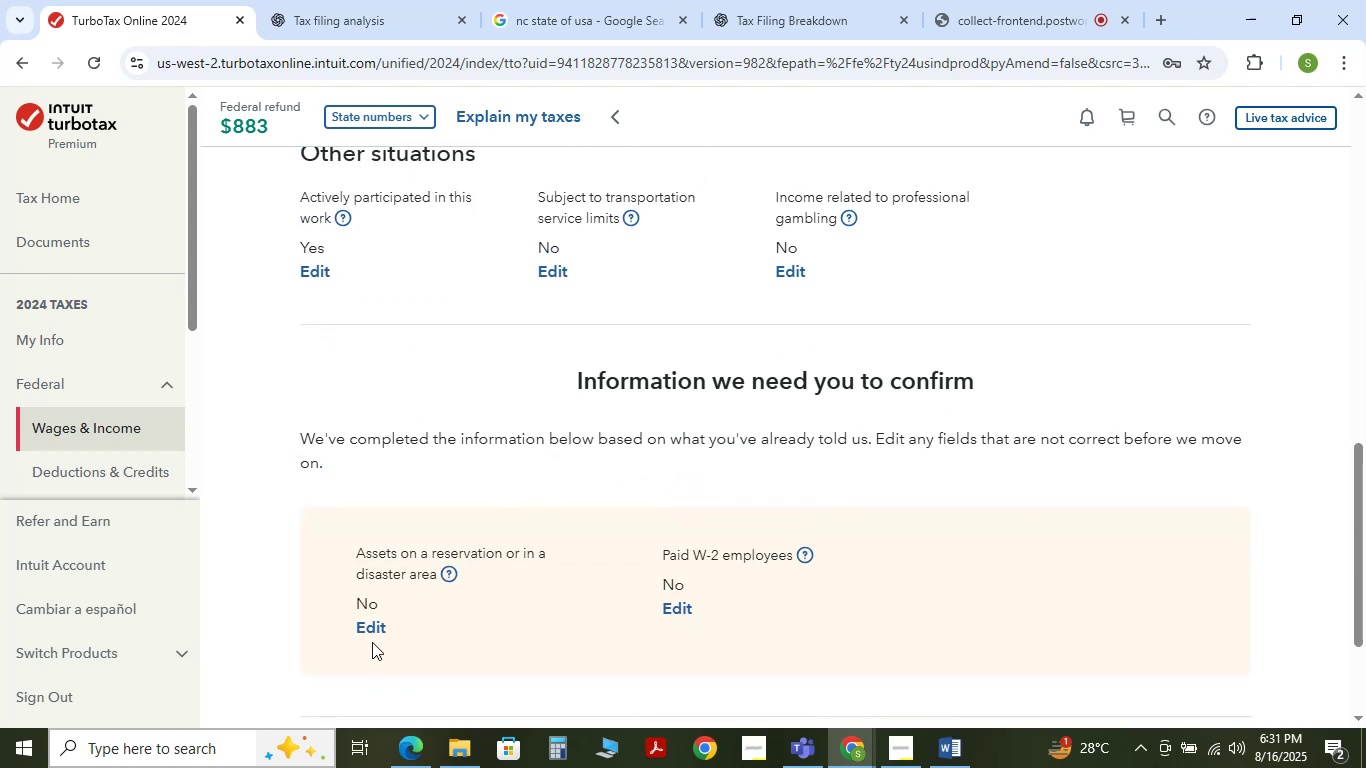 
left_click([375, 635])
 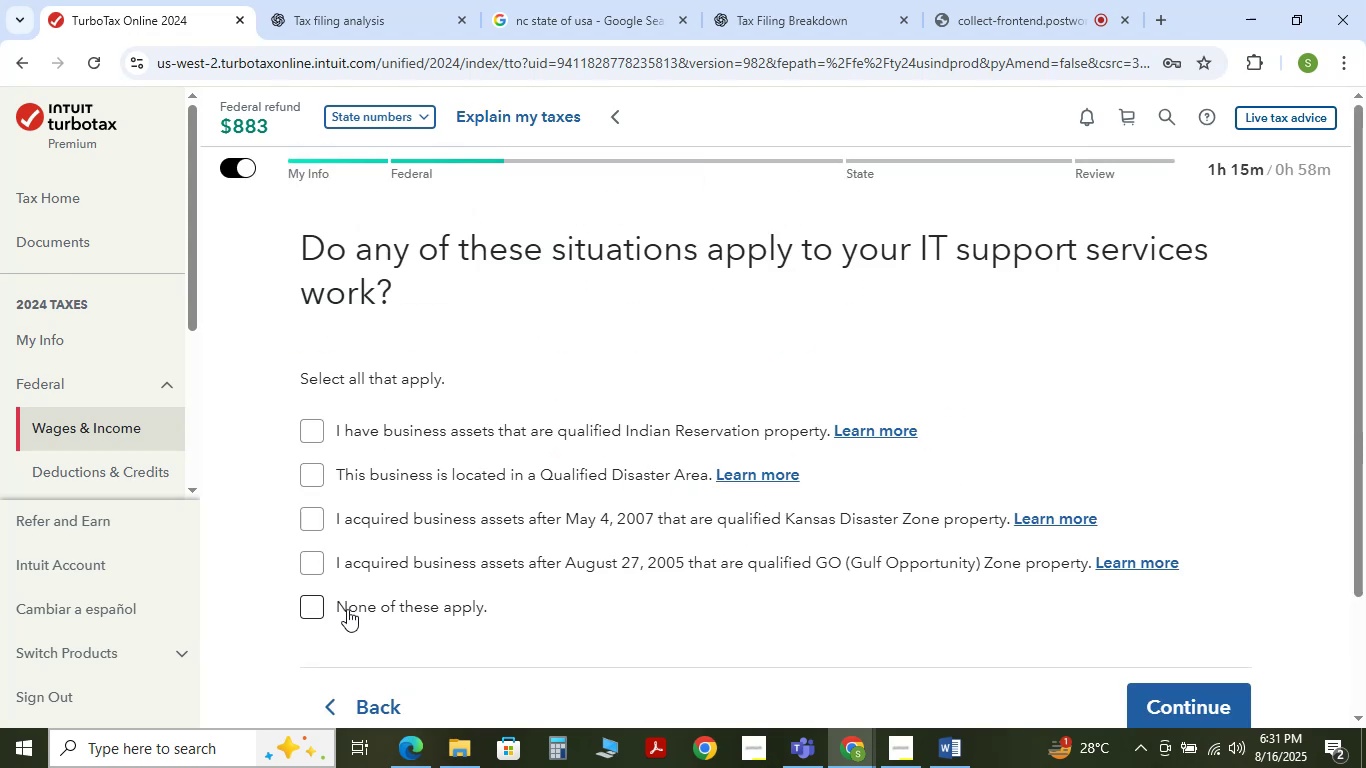 
left_click([318, 609])
 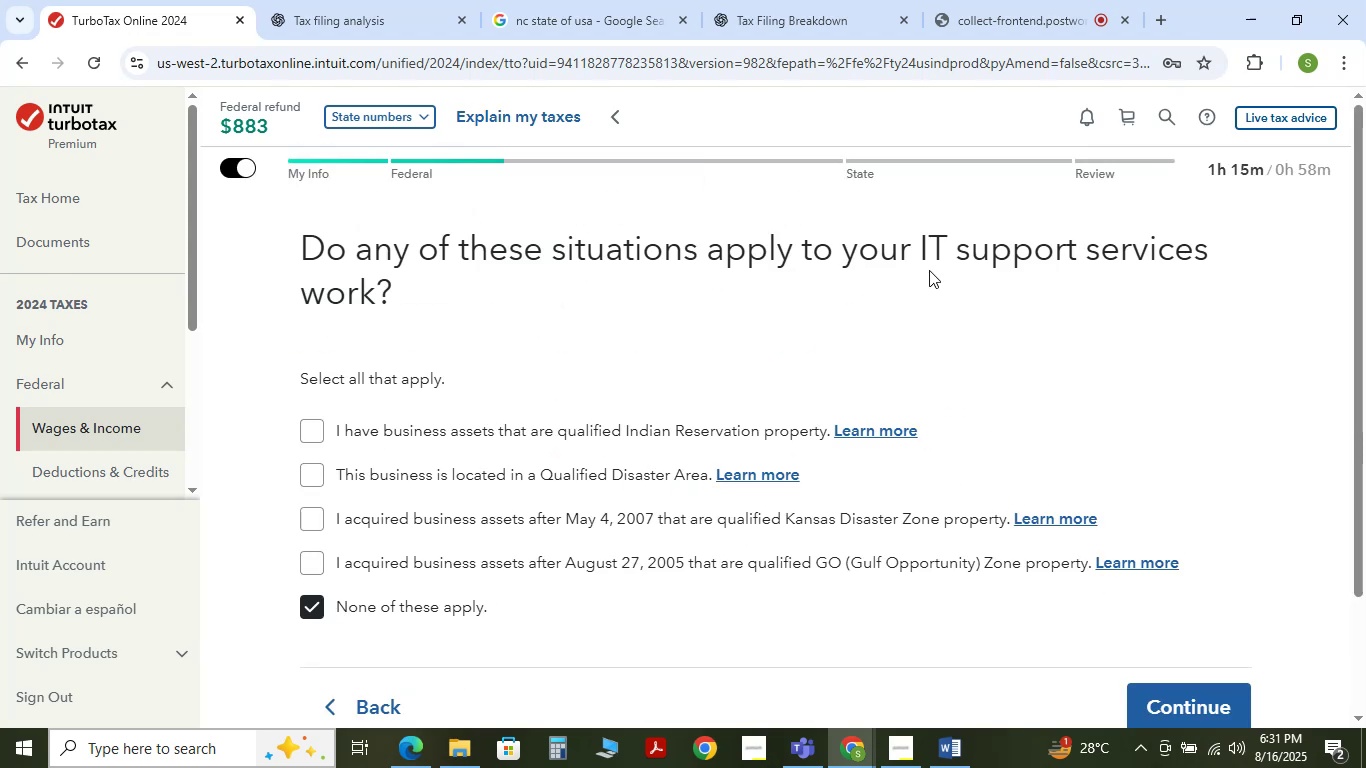 
scroll: coordinate [885, 461], scroll_direction: down, amount: 2.0
 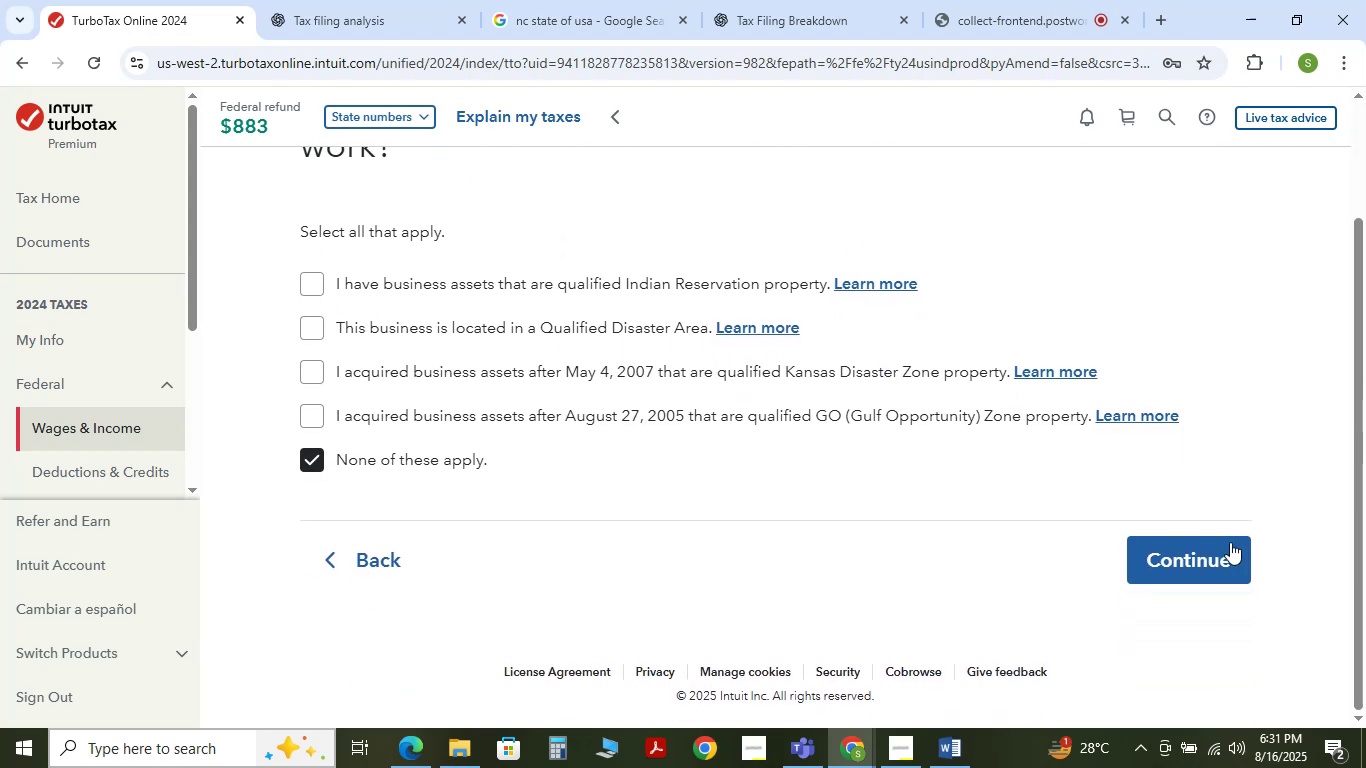 
left_click([1217, 545])
 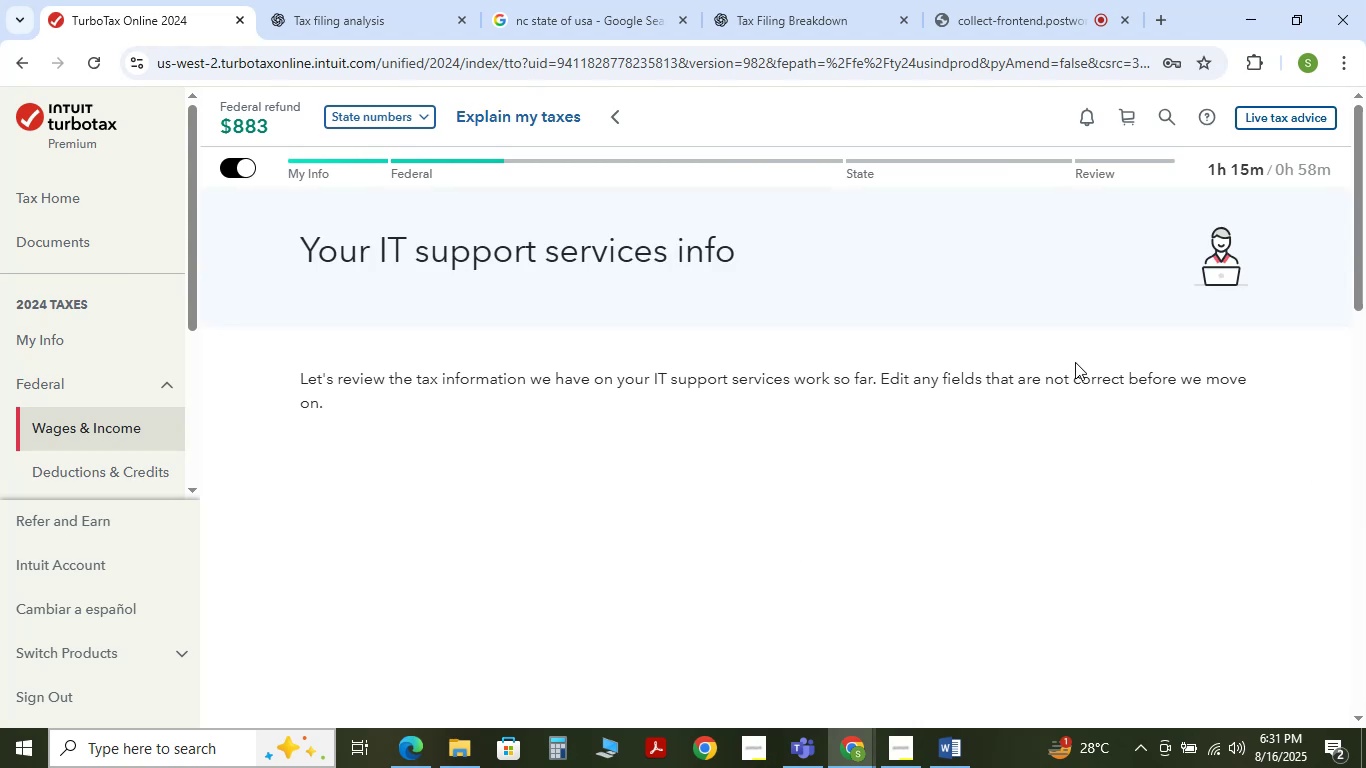 
scroll: coordinate [968, 448], scroll_direction: down, amount: 10.0
 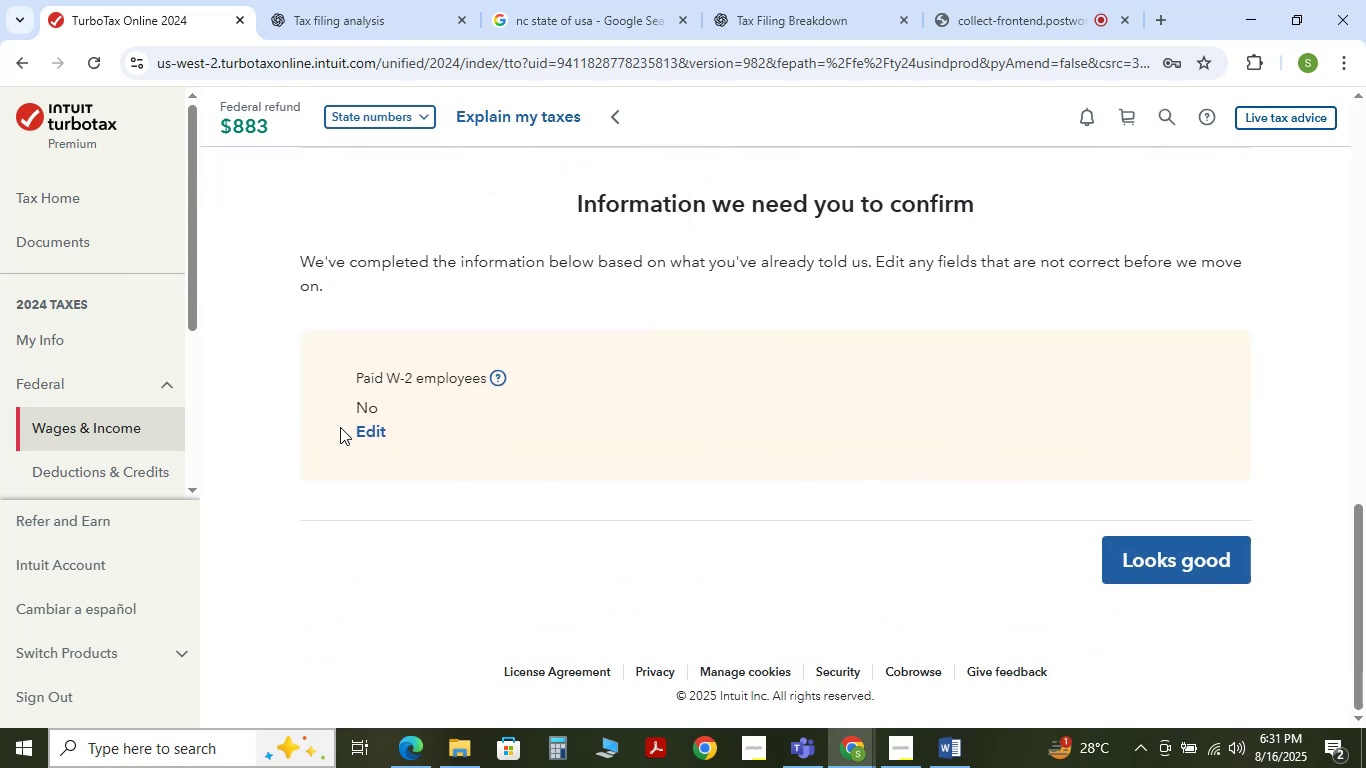 
left_click([366, 432])
 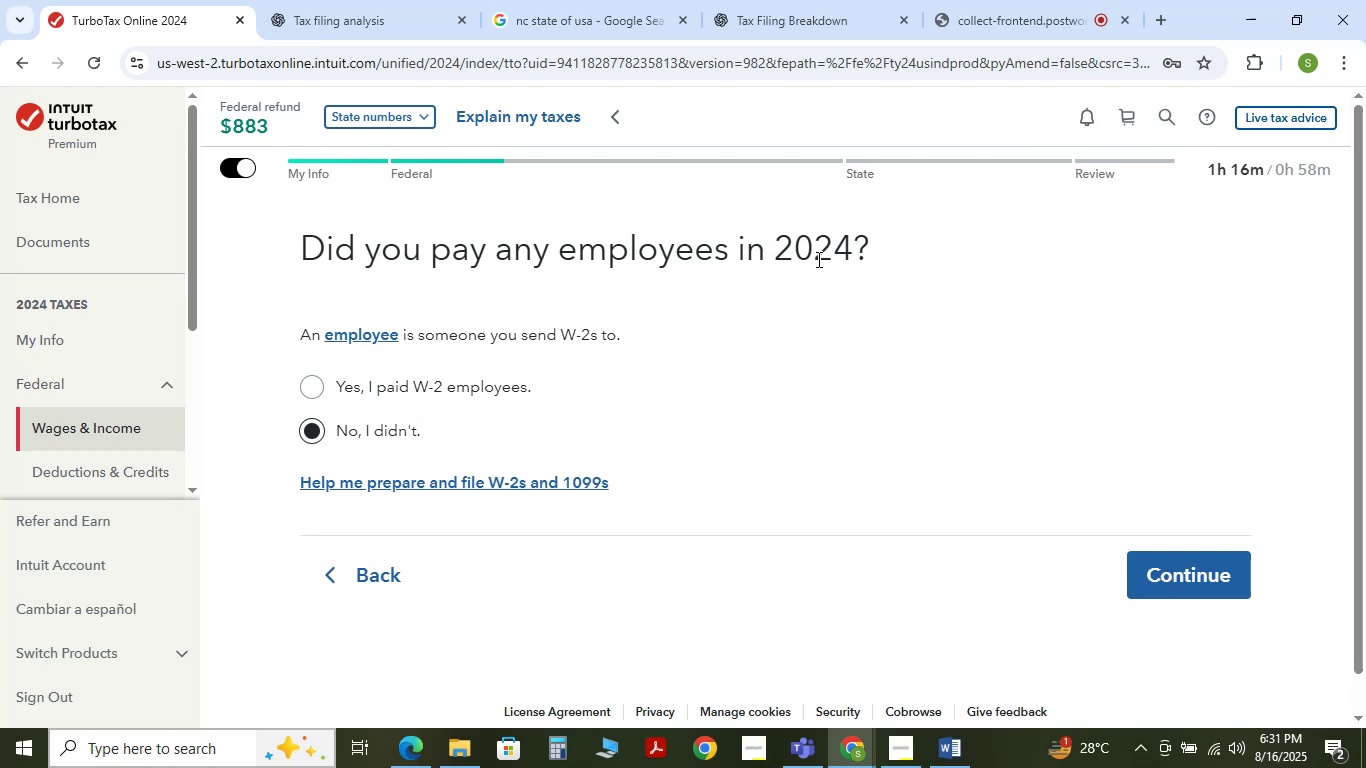 
wait(16.59)
 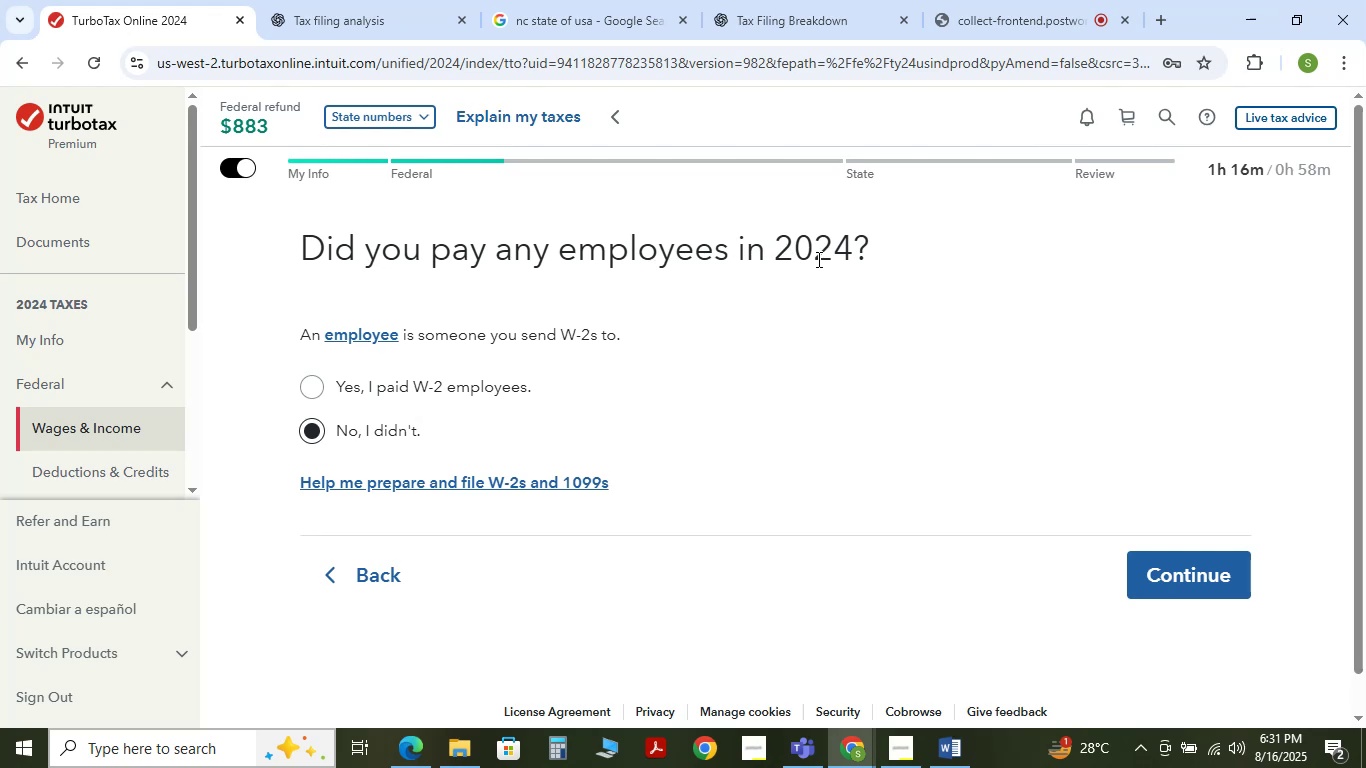 
scroll: coordinate [924, 446], scroll_direction: down, amount: 7.0
 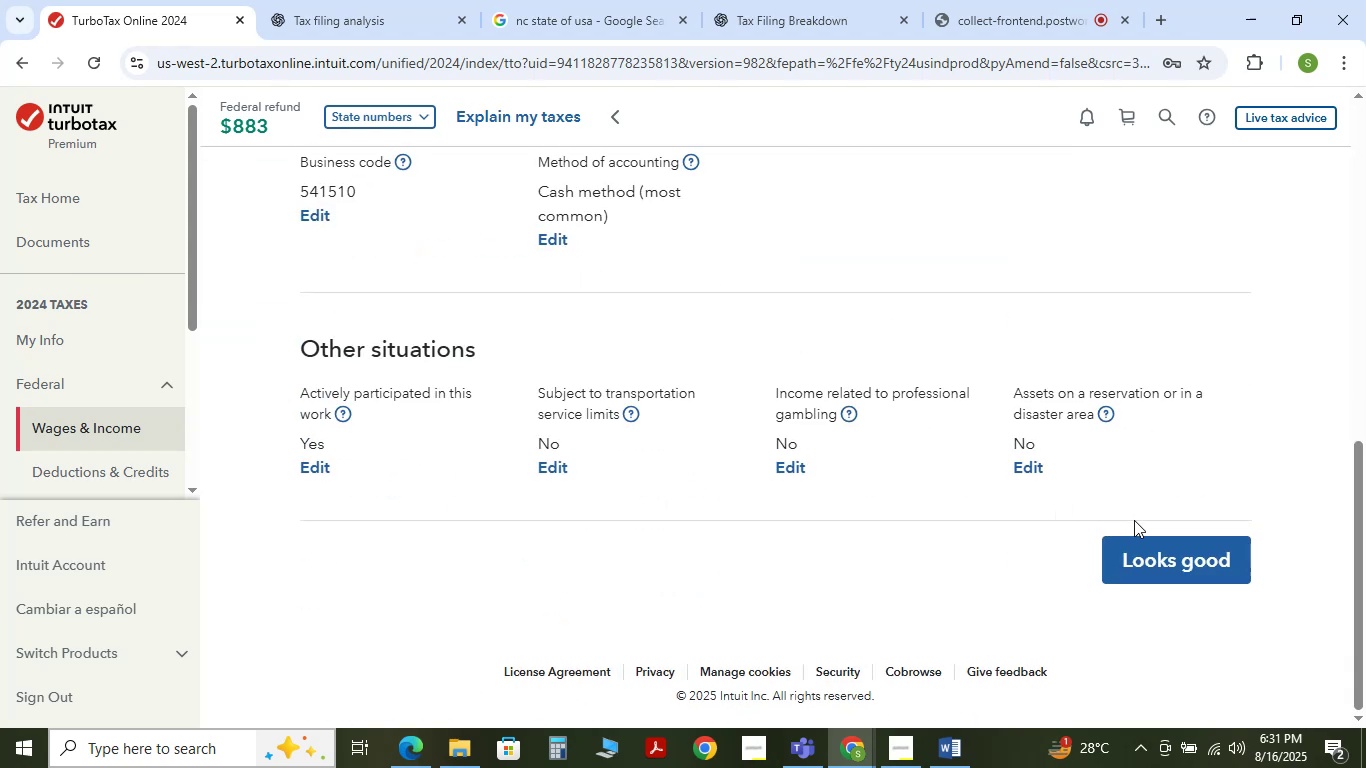 
wait(10.43)
 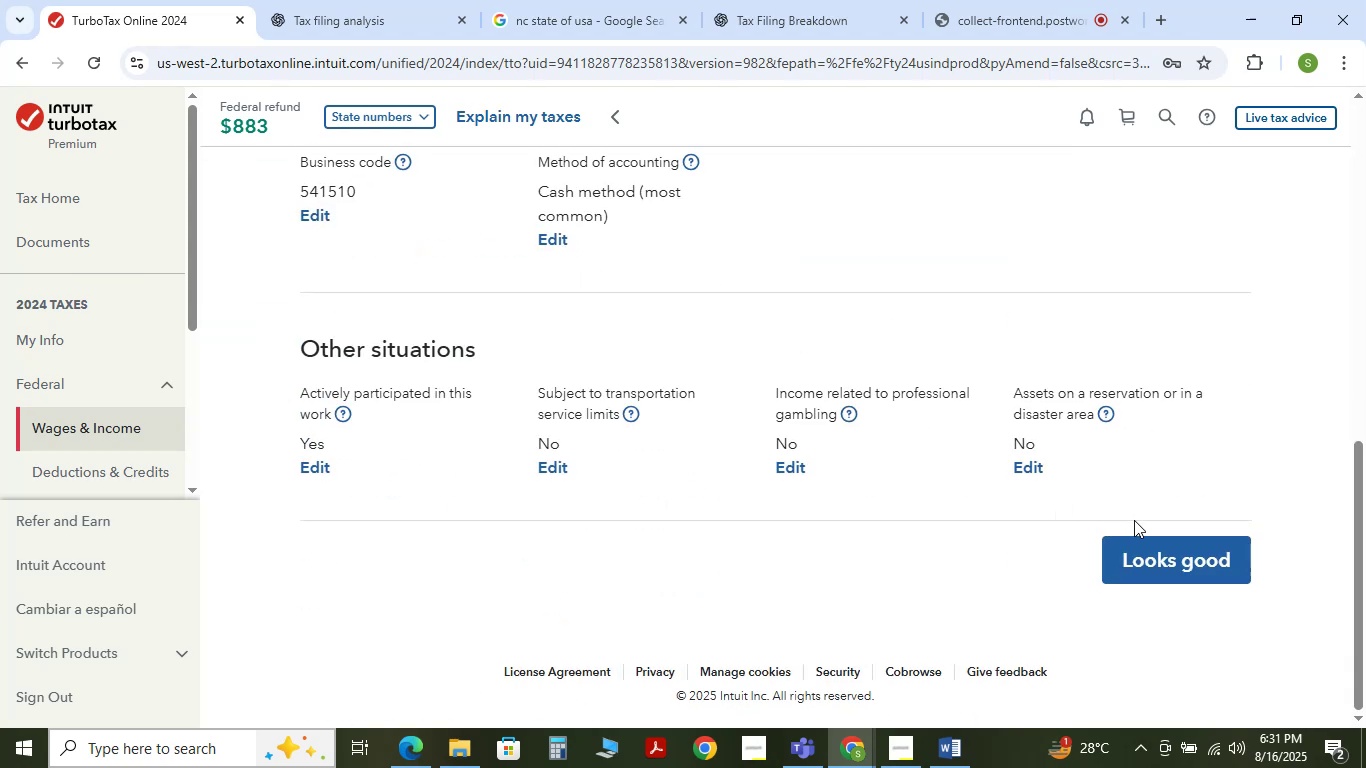 
left_click([1207, 567])
 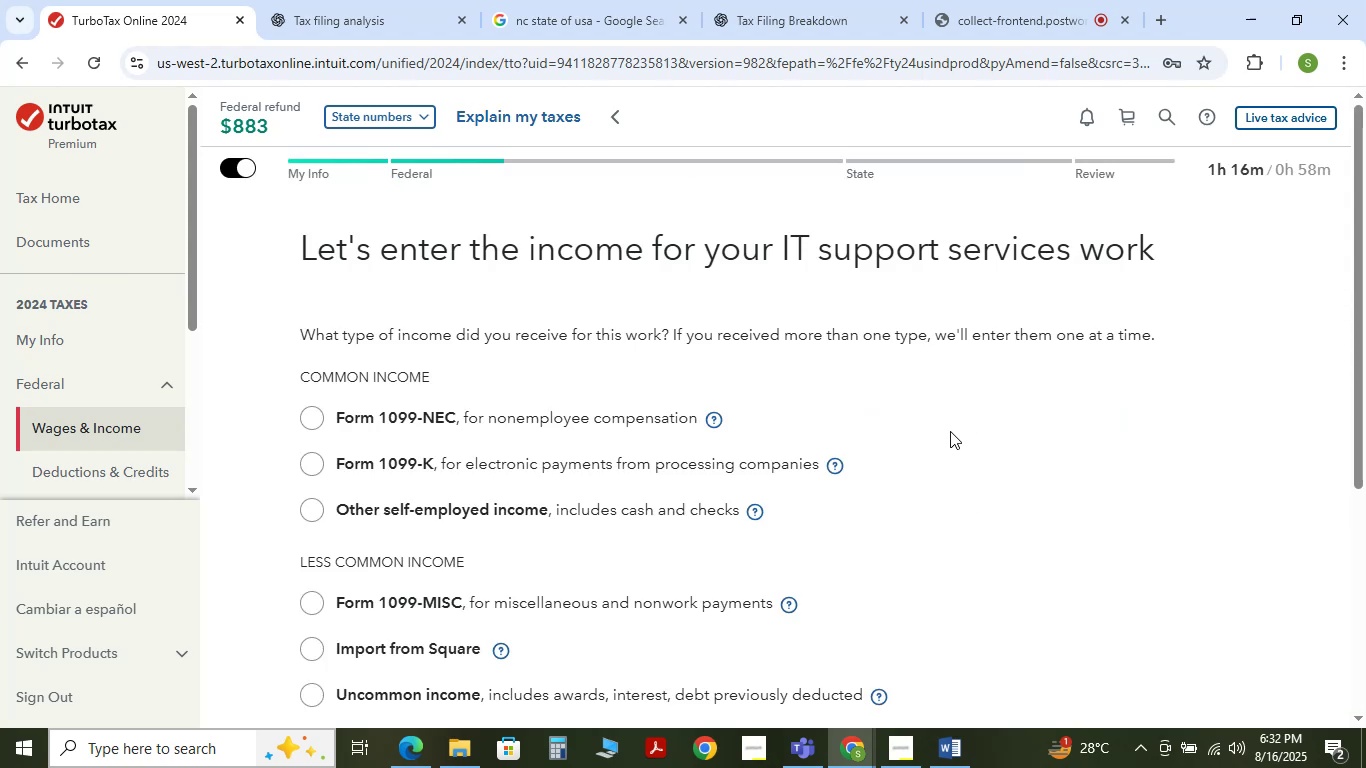 
wait(5.37)
 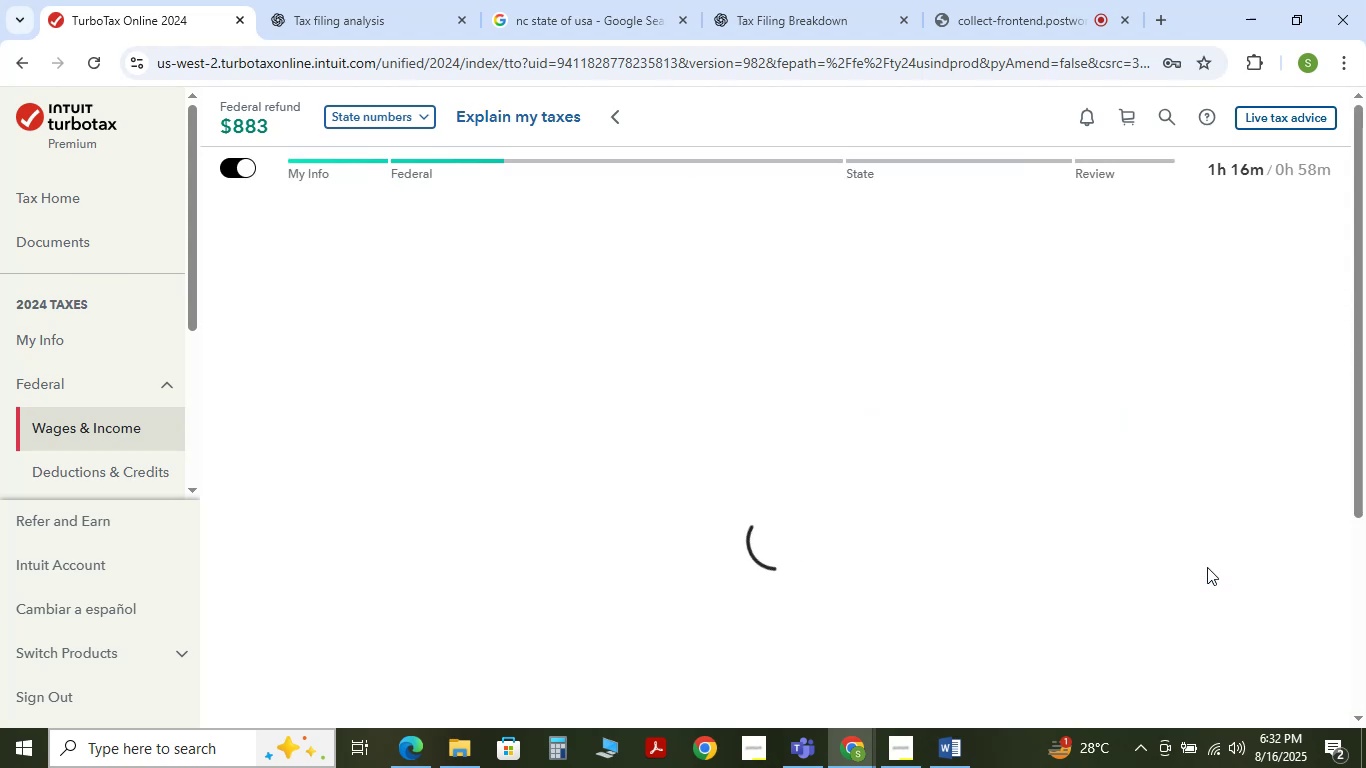 
left_click([312, 415])
 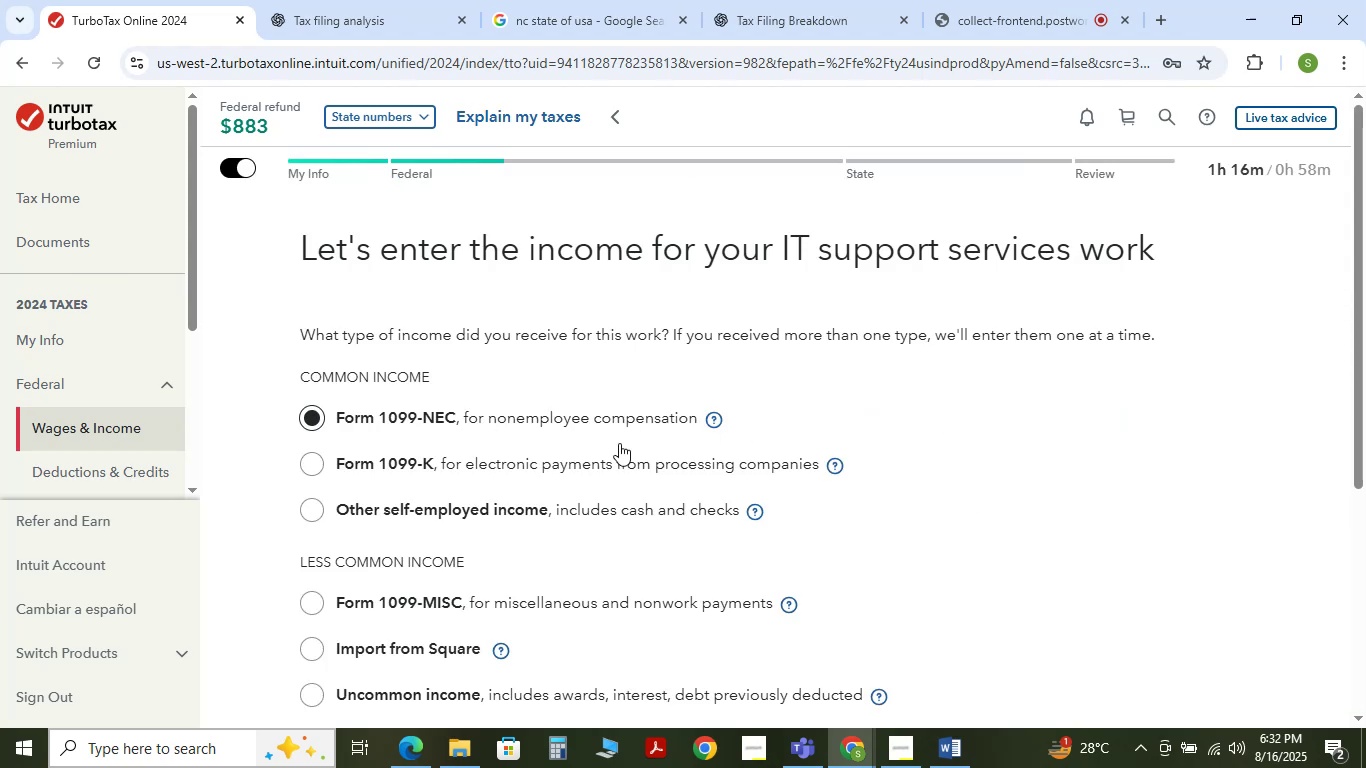 
scroll: coordinate [691, 451], scroll_direction: down, amount: 5.0
 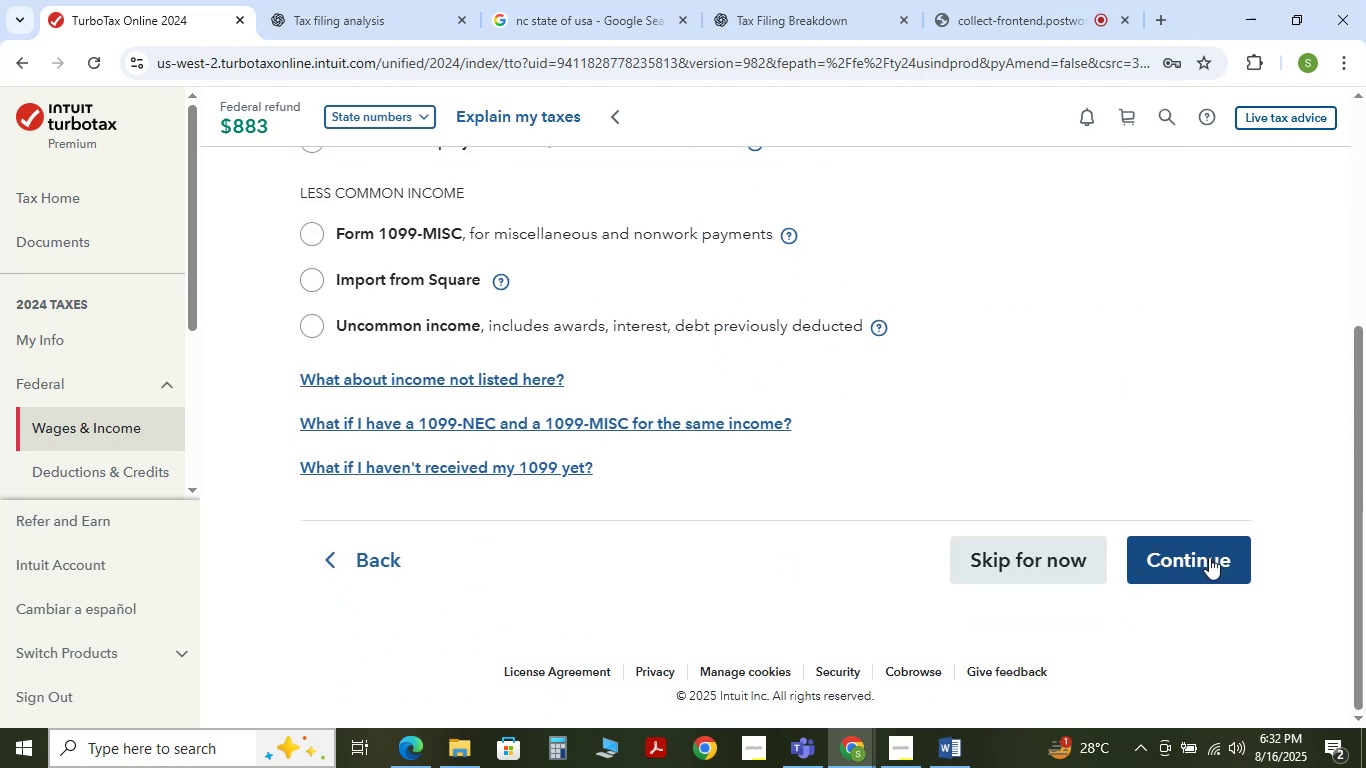 
left_click([1209, 557])
 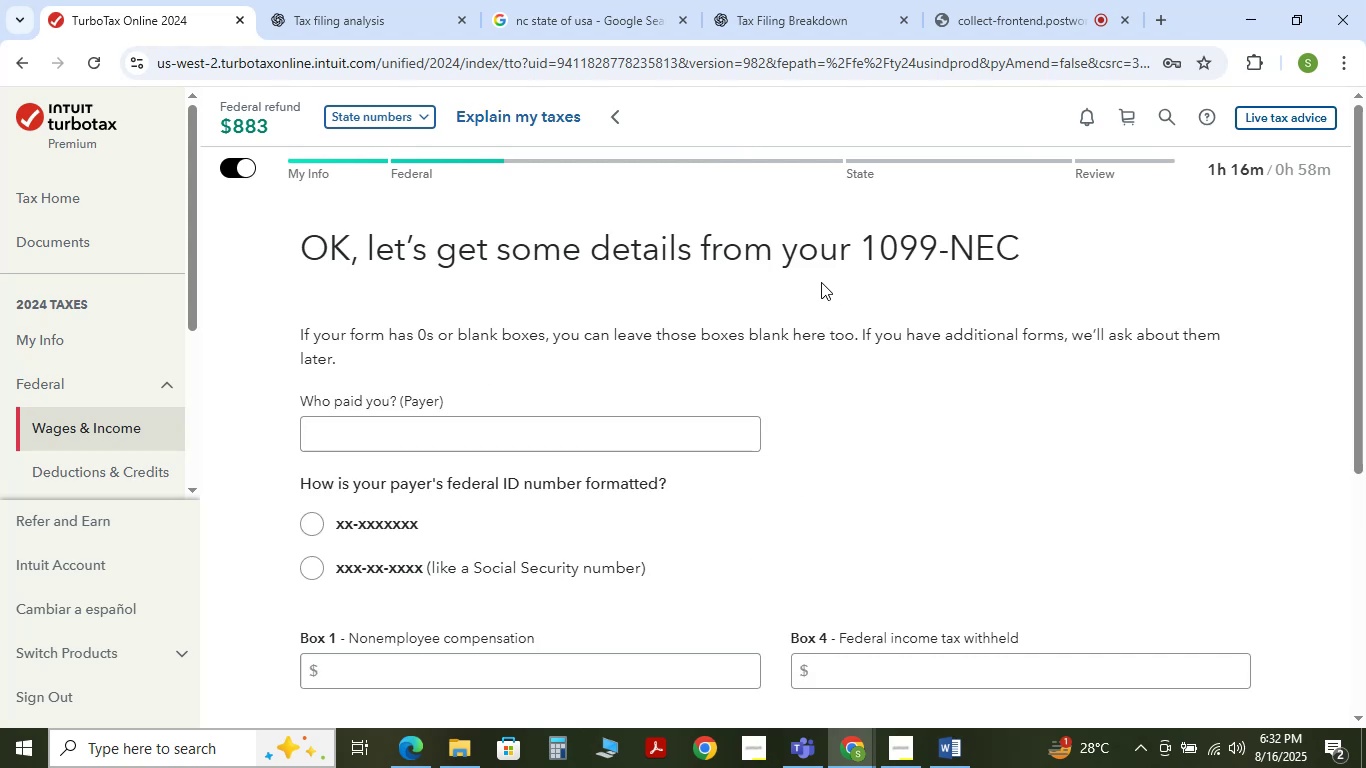 
wait(10.18)
 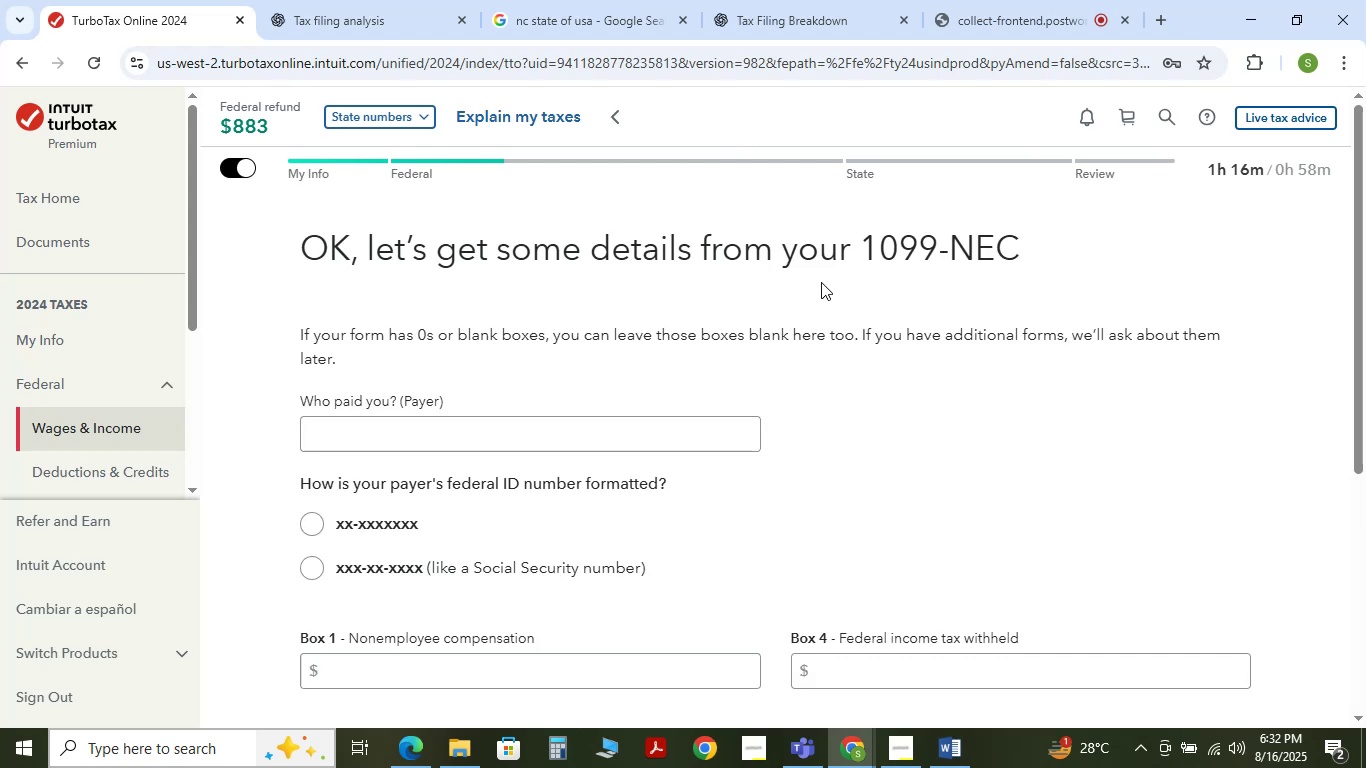 
left_click([681, 615])
 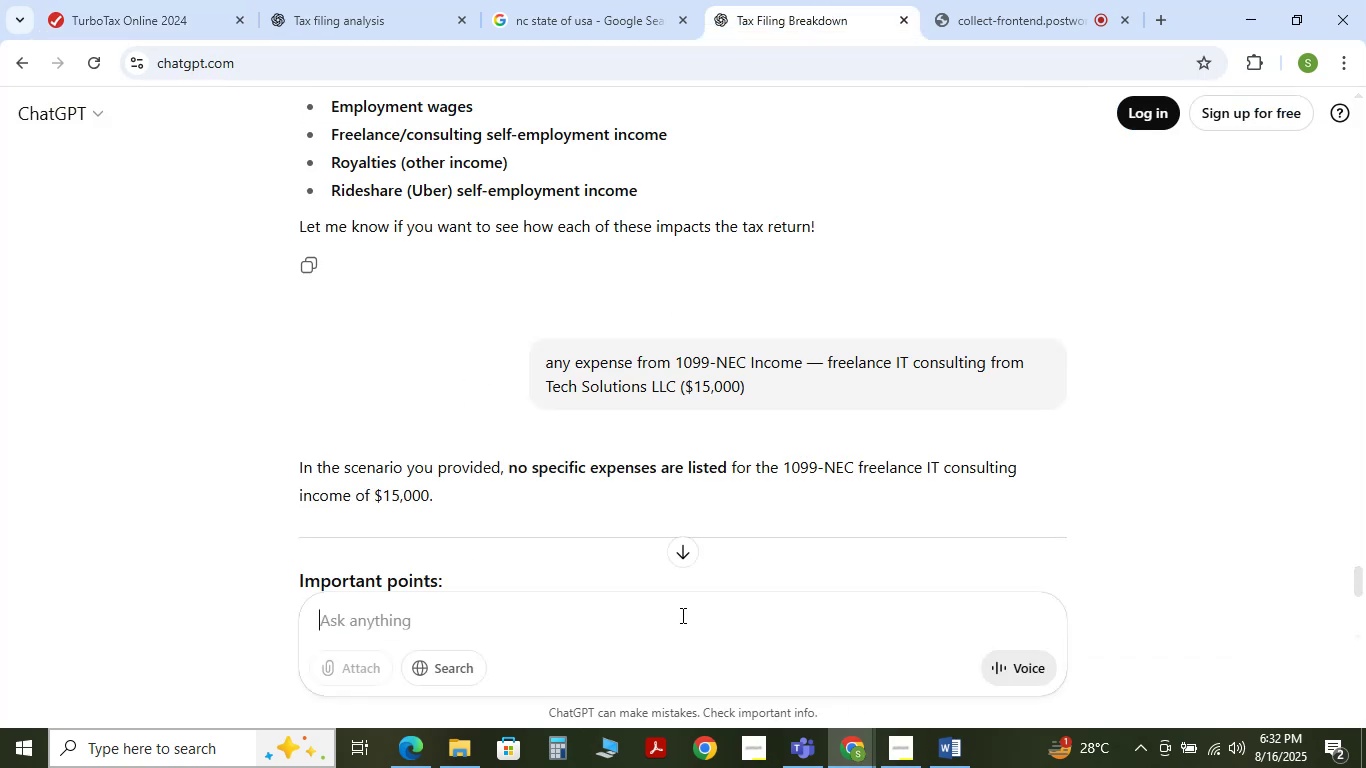 
type(provif)
key(Backspace)
type(de payer information if massi)
key(Backspace)
key(Backspace)
key(Backspace)
key(Backspace)
type(issinf )
key(Backspace)
key(Backspace)
type(g thewn)
key(Backspace)
key(Backspace)
type(n )
 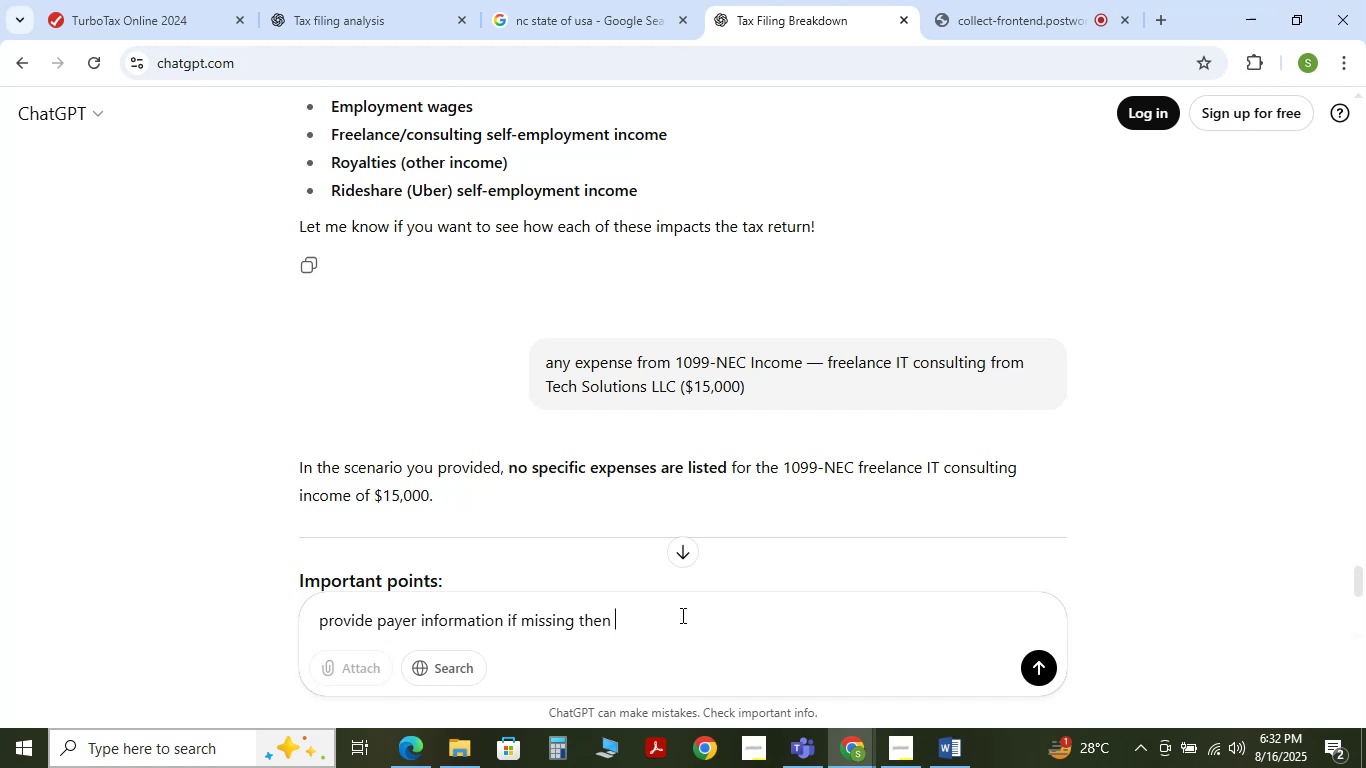 
wait(5.14)
 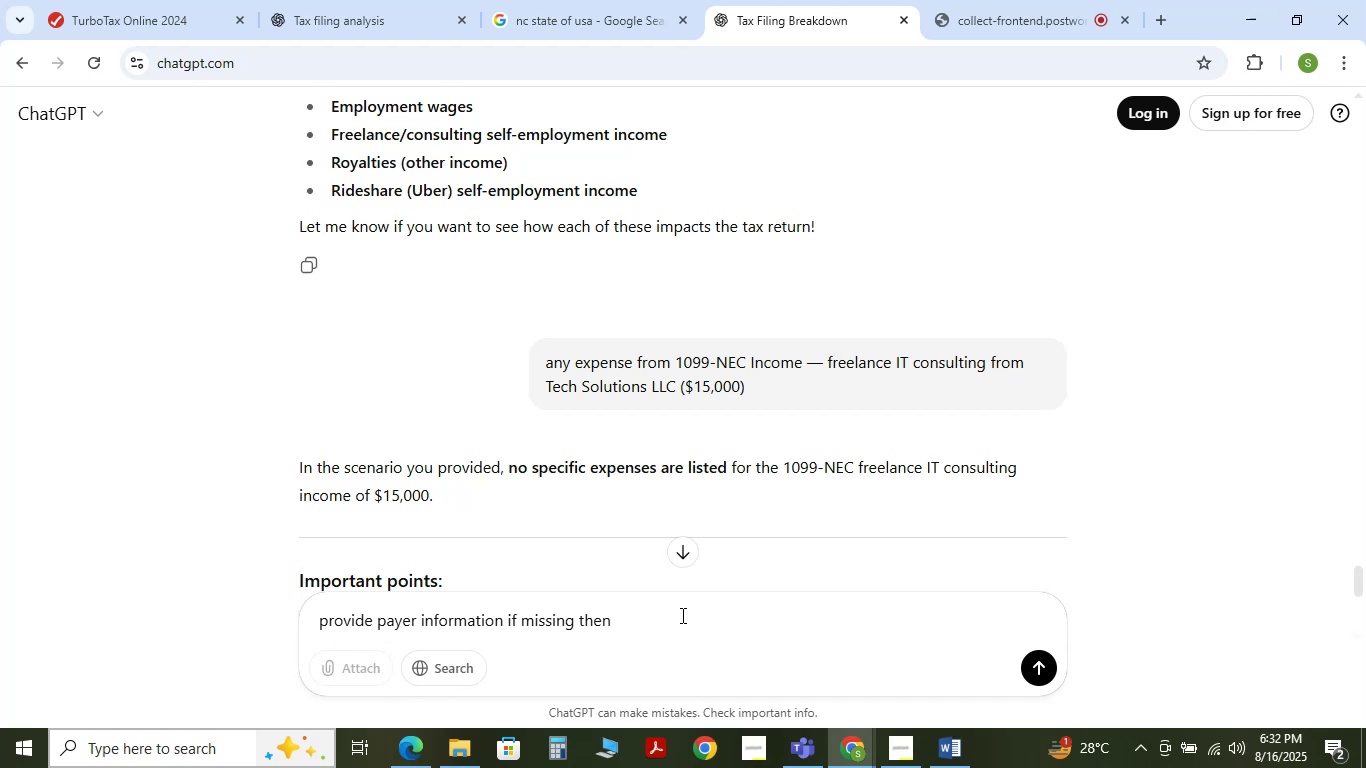 
type(add dummy)
 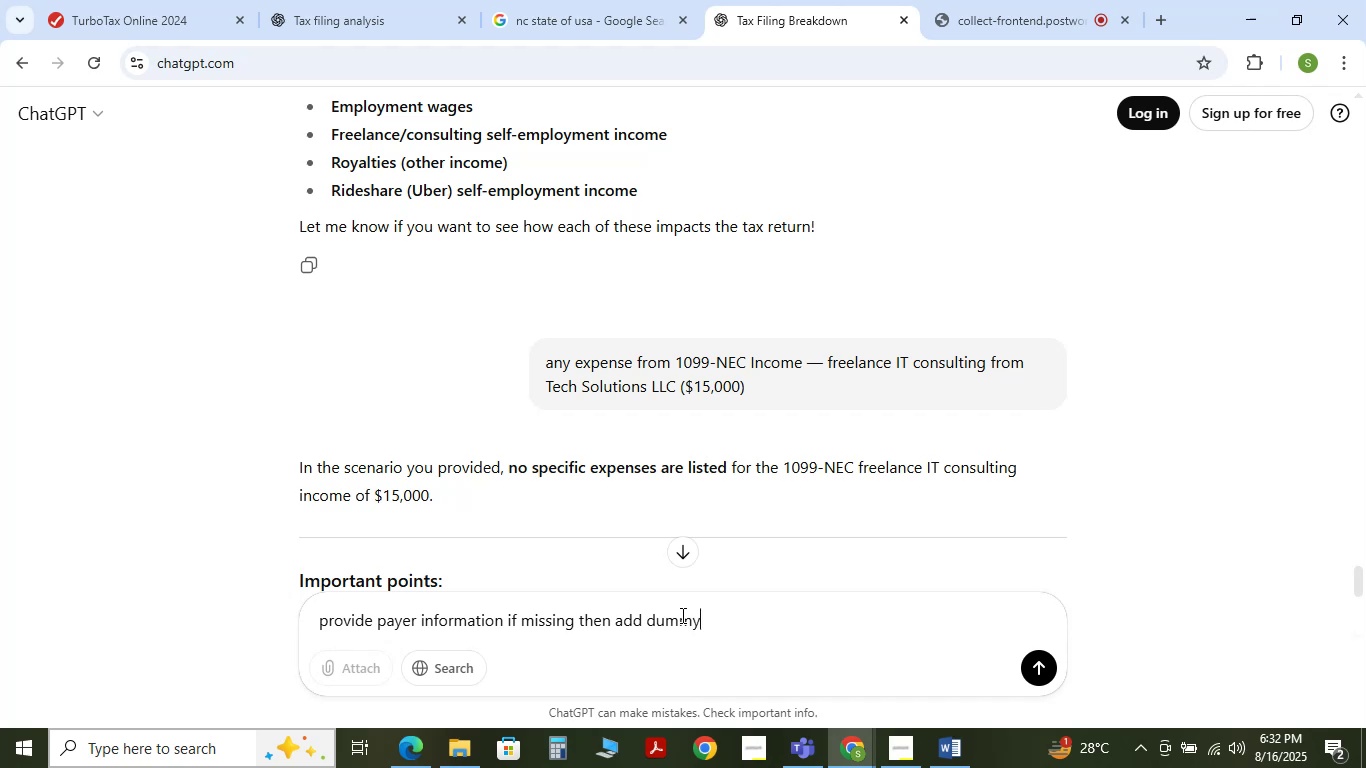 
key(Enter)
 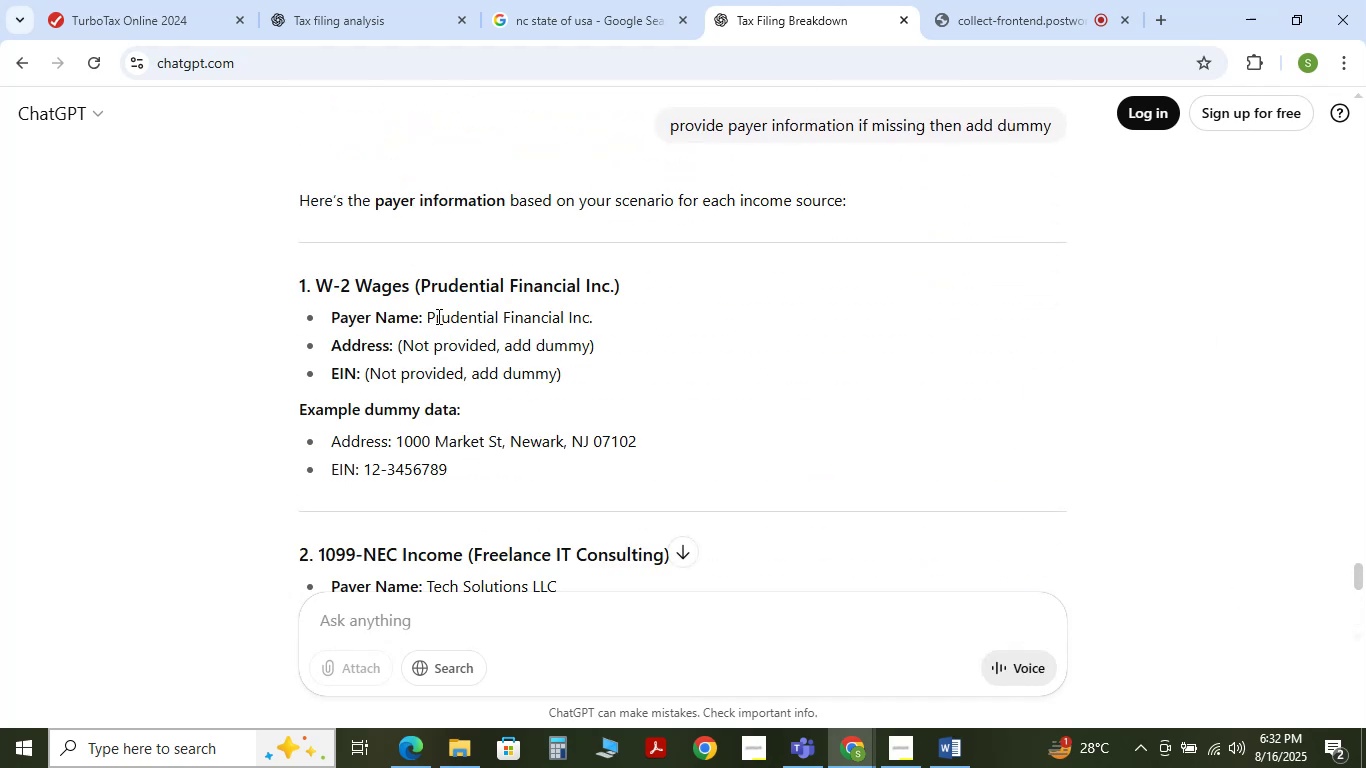 
wait(7.88)
 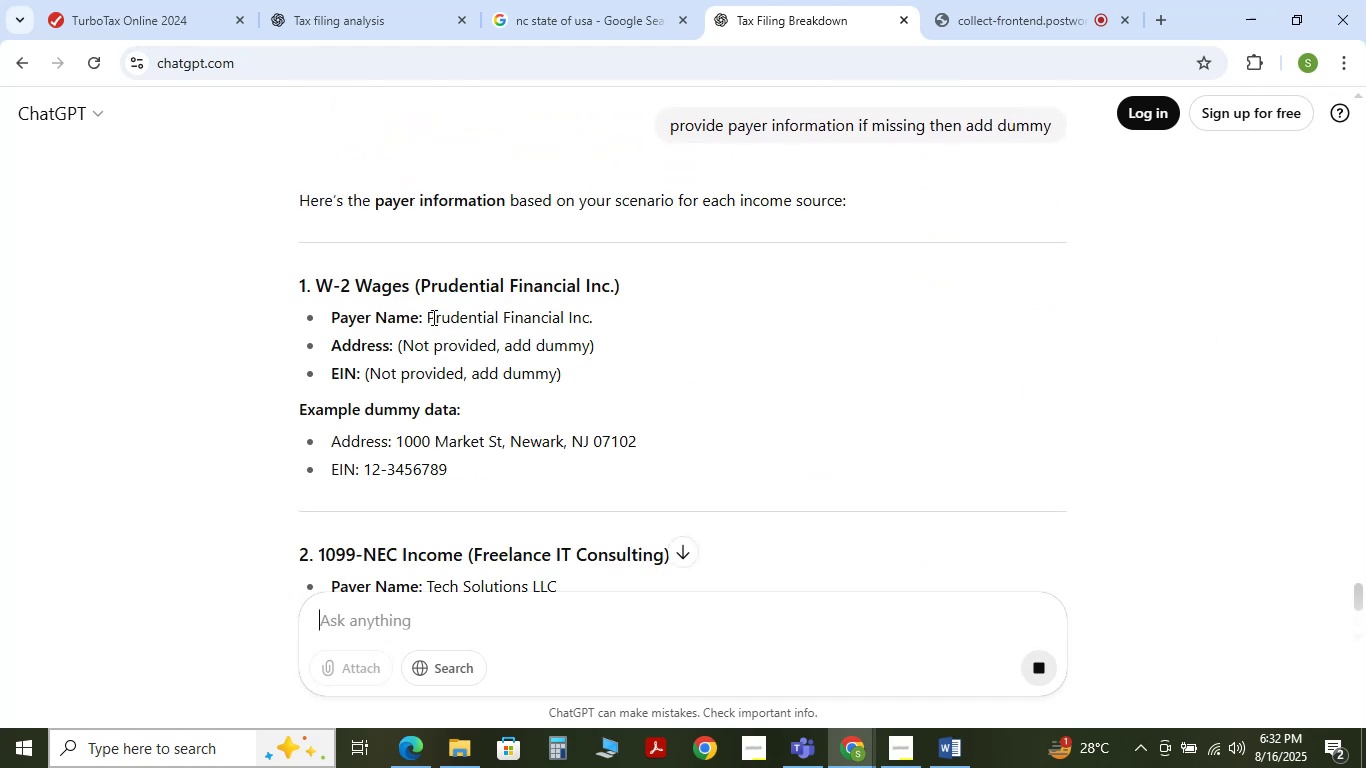 
scroll: coordinate [566, 549], scroll_direction: down, amount: 2.0
 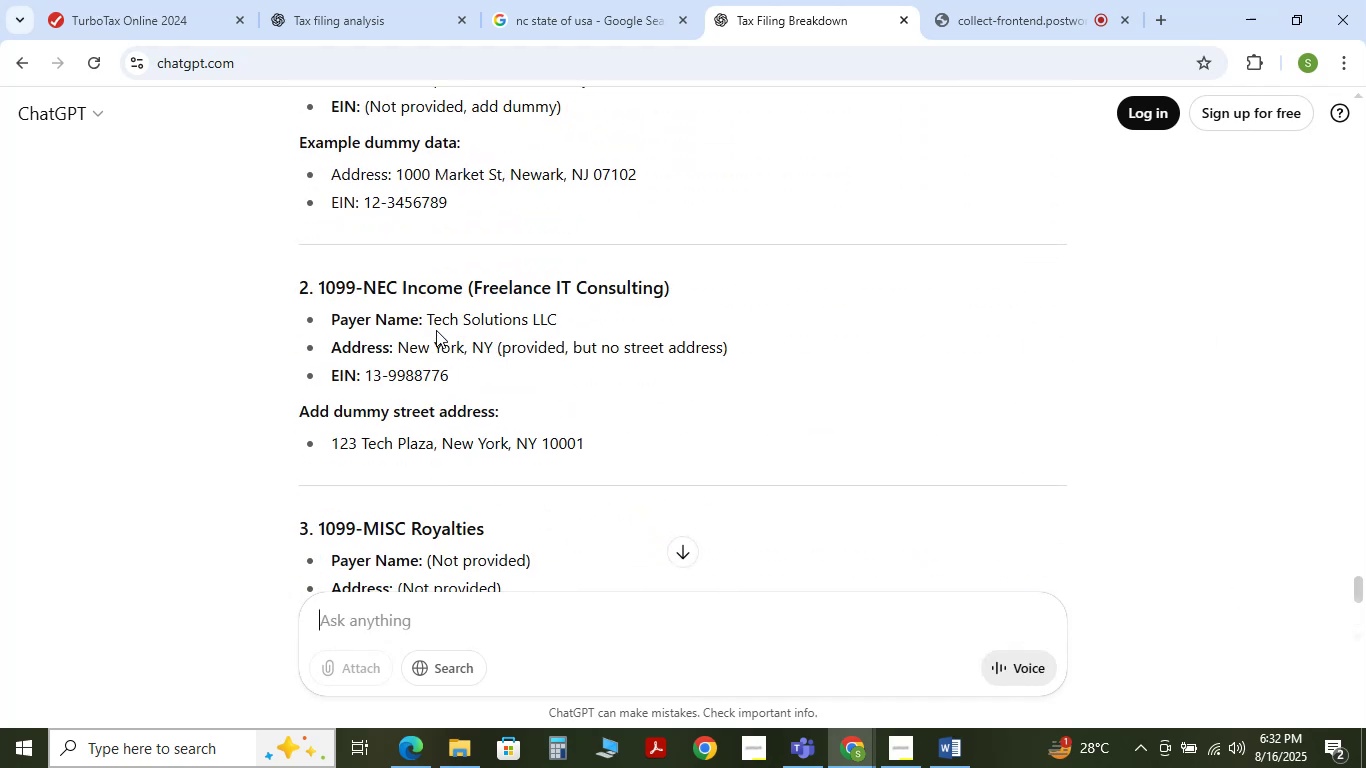 
left_click_drag(start_coordinate=[426, 318], to_coordinate=[613, 326])
 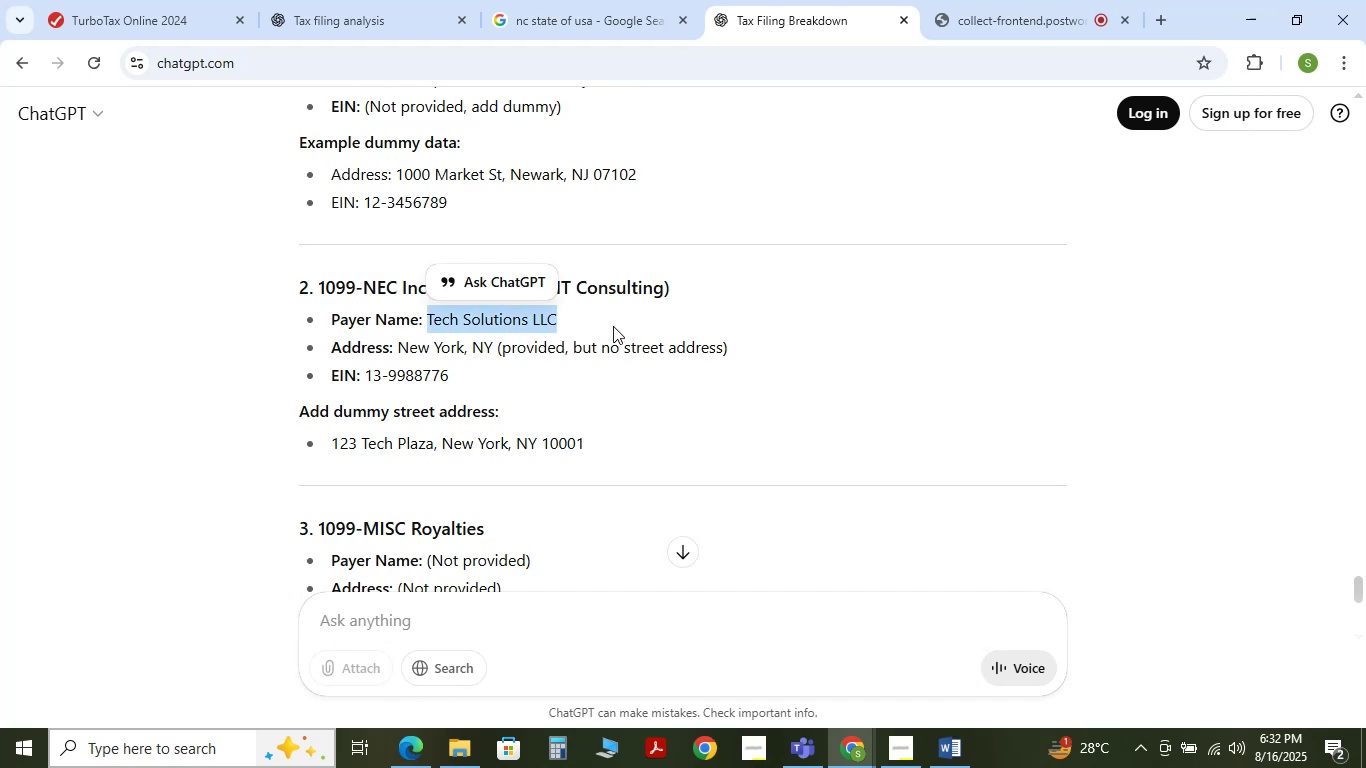 
key(Control+C)
 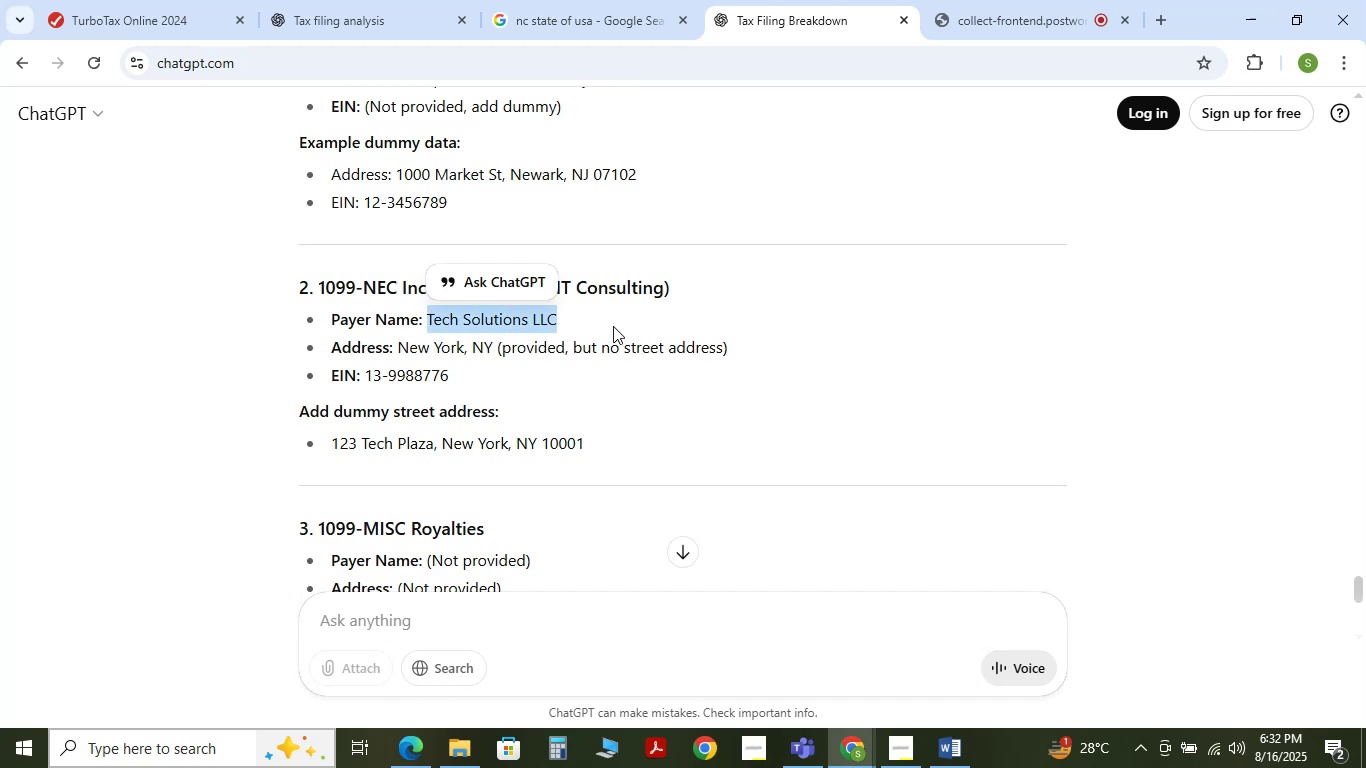 
key(Control+C)
 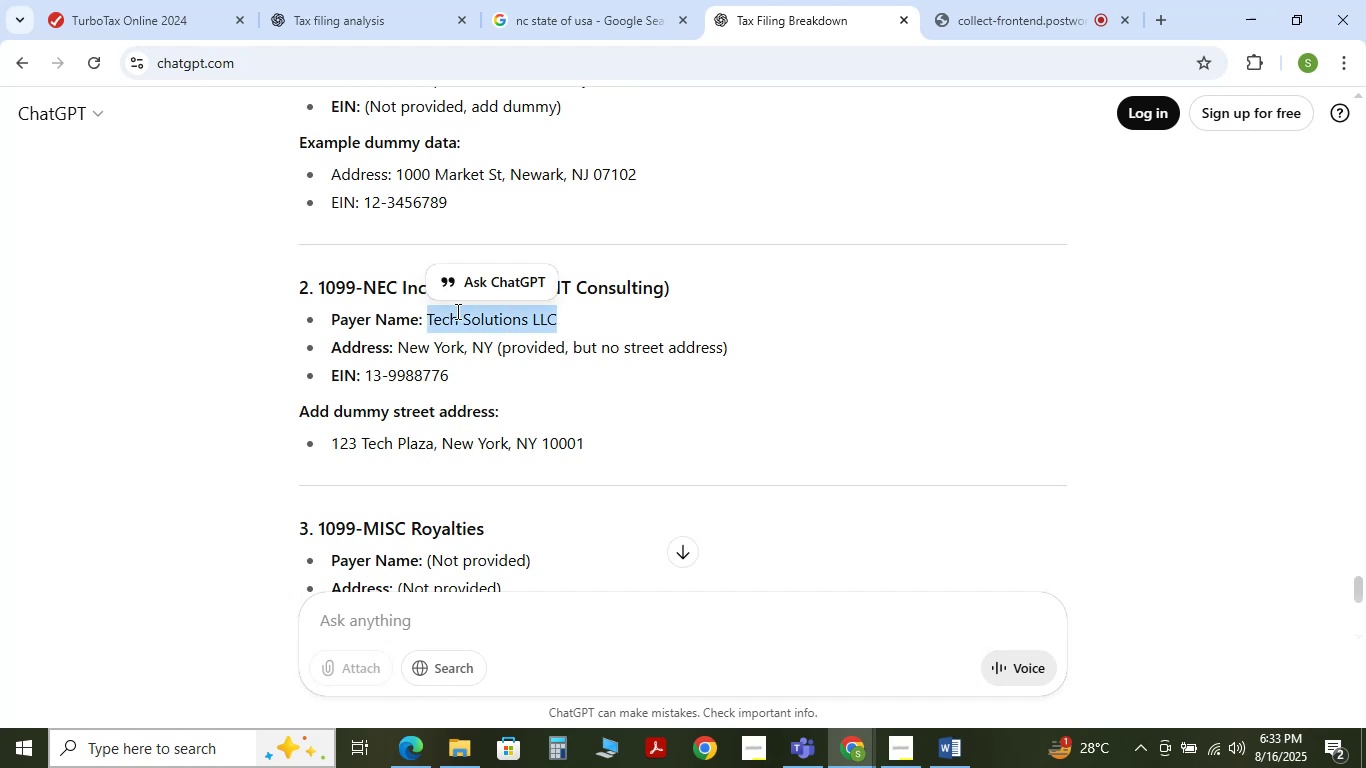 
key(Control+C)
 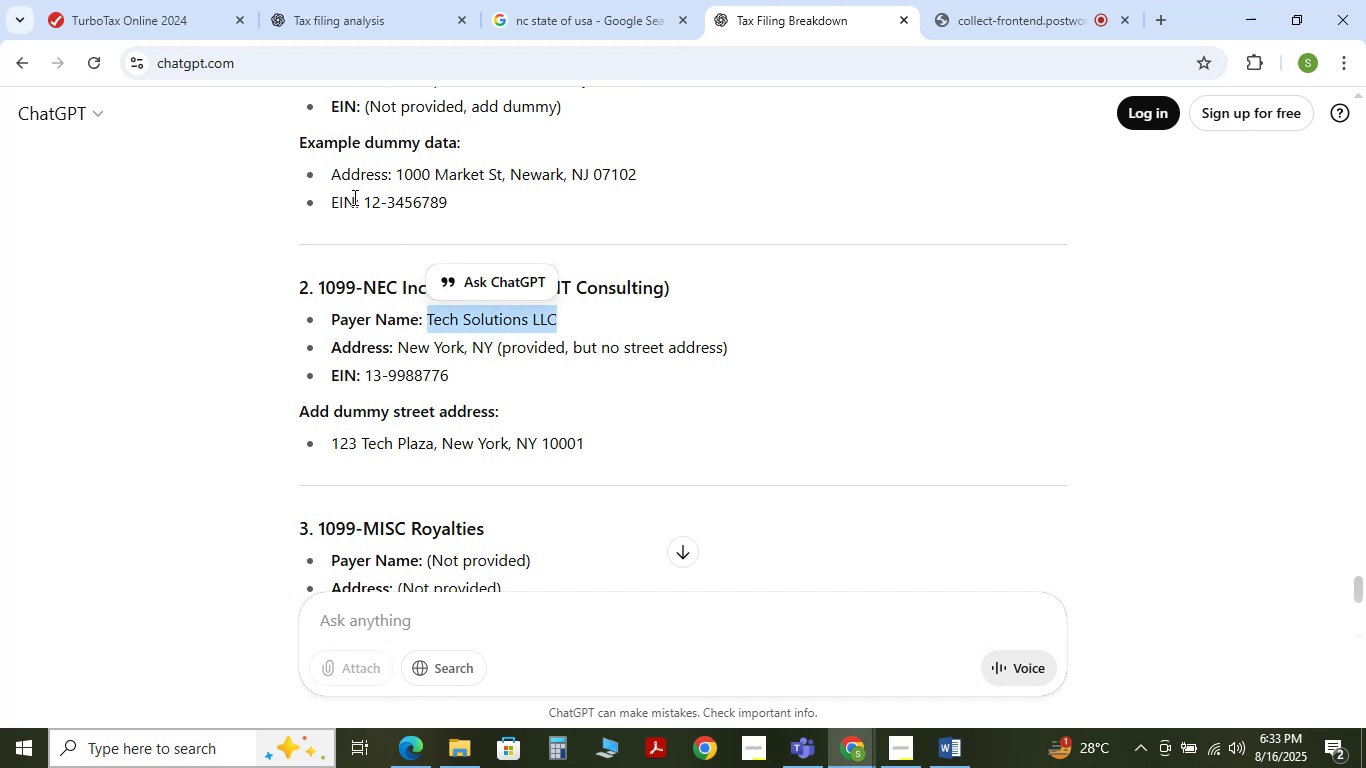 
key(Control+C)
 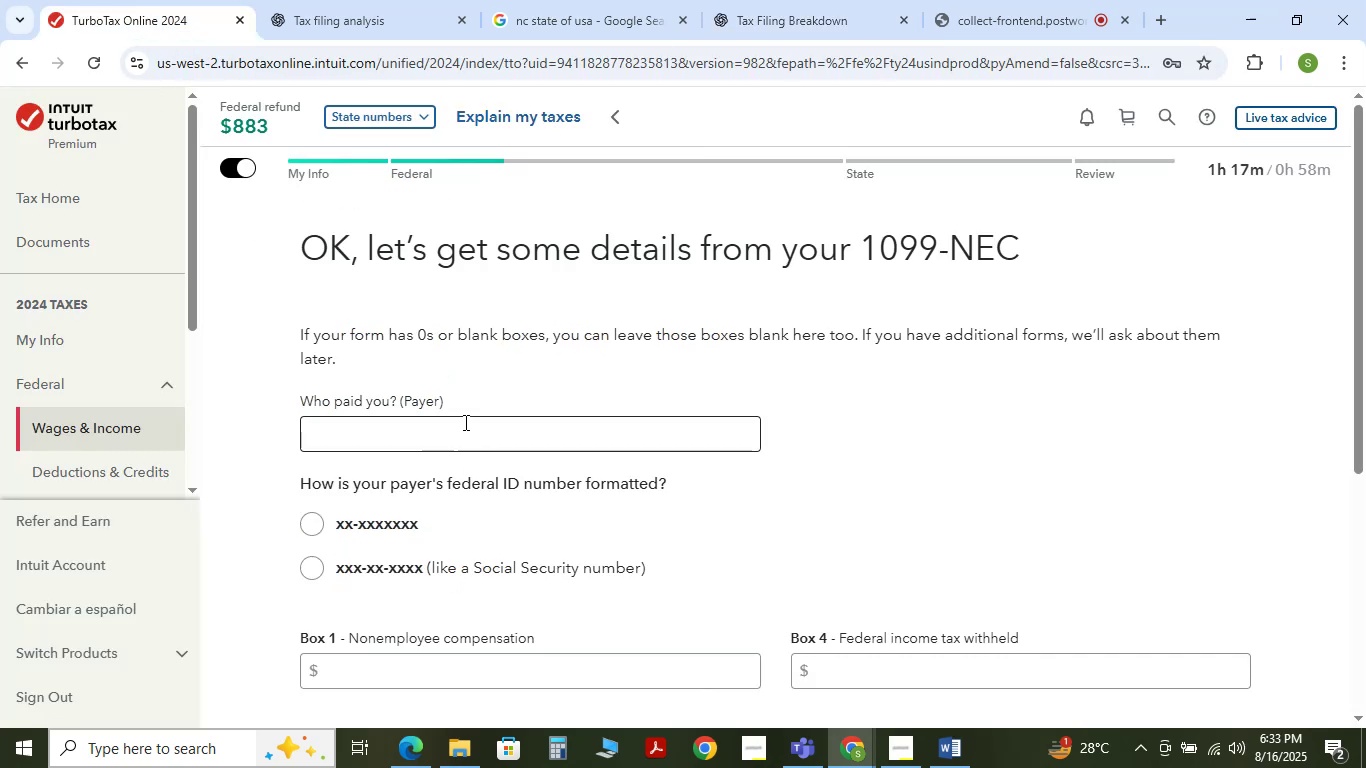 
left_click([463, 426])
 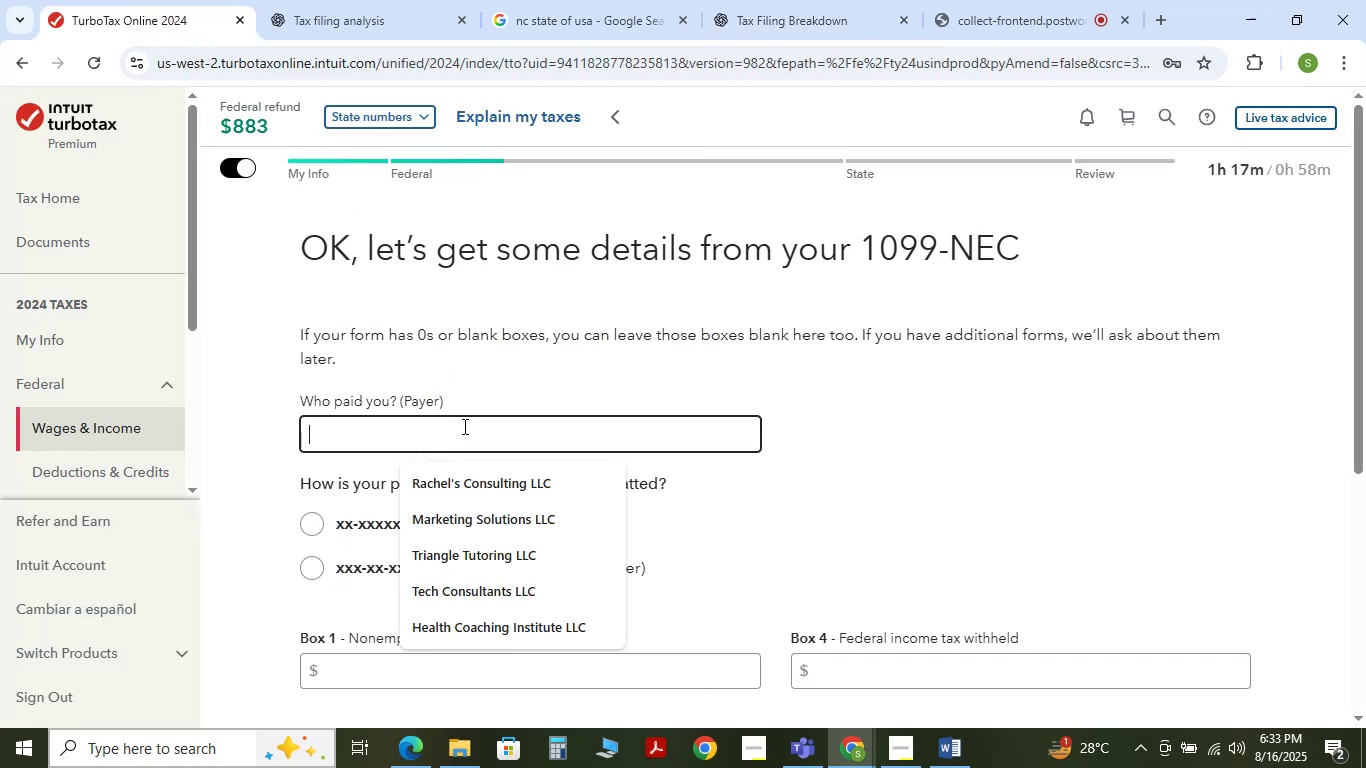 
key(Control+V)
 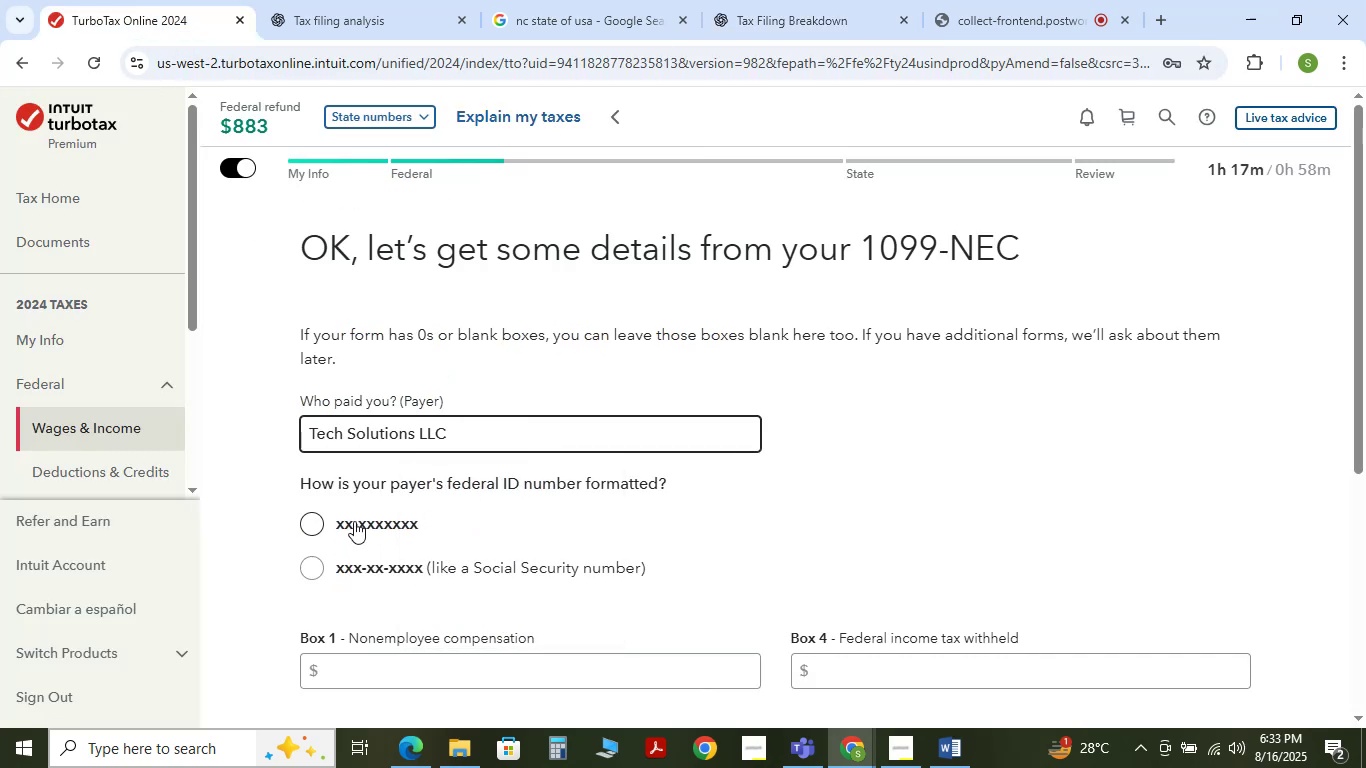 
left_click([313, 520])
 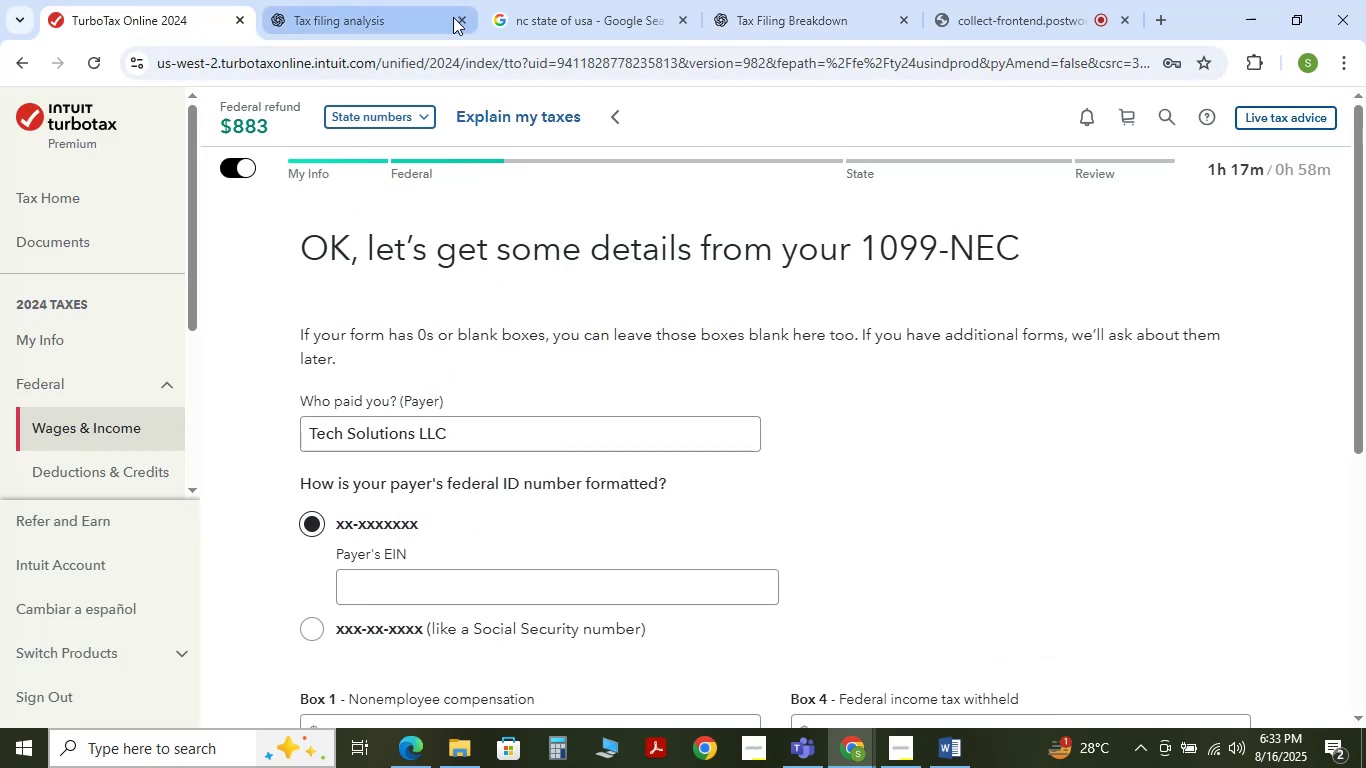 
left_click([405, 10])
 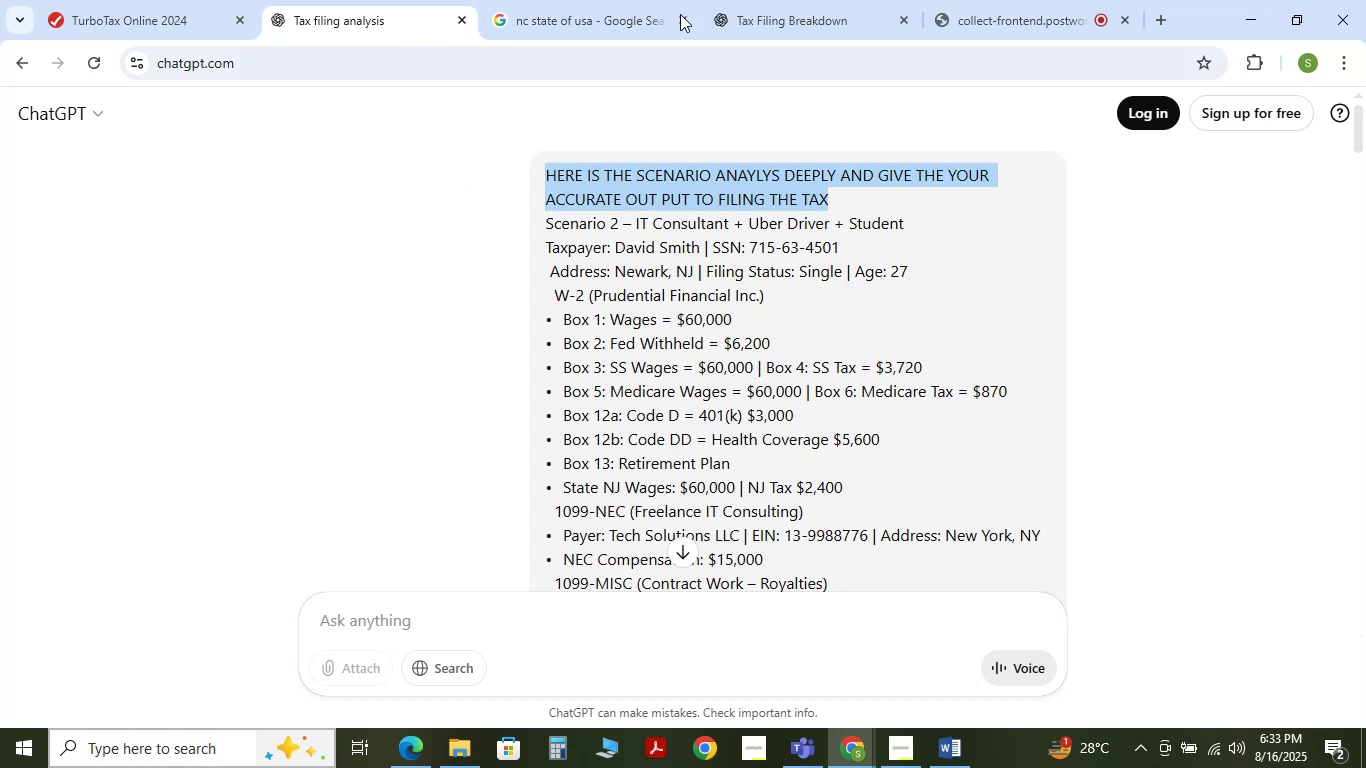 
left_click([850, 0])
 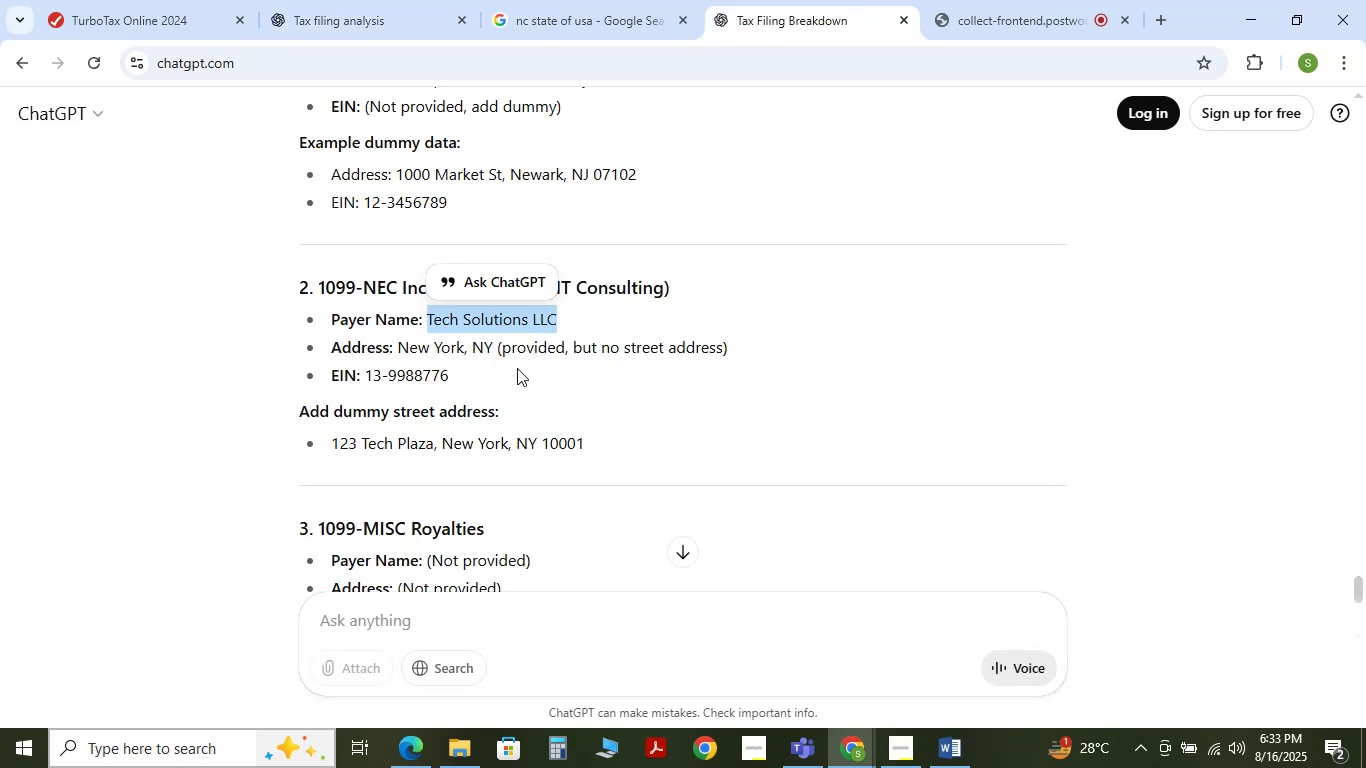 
left_click([516, 368])
 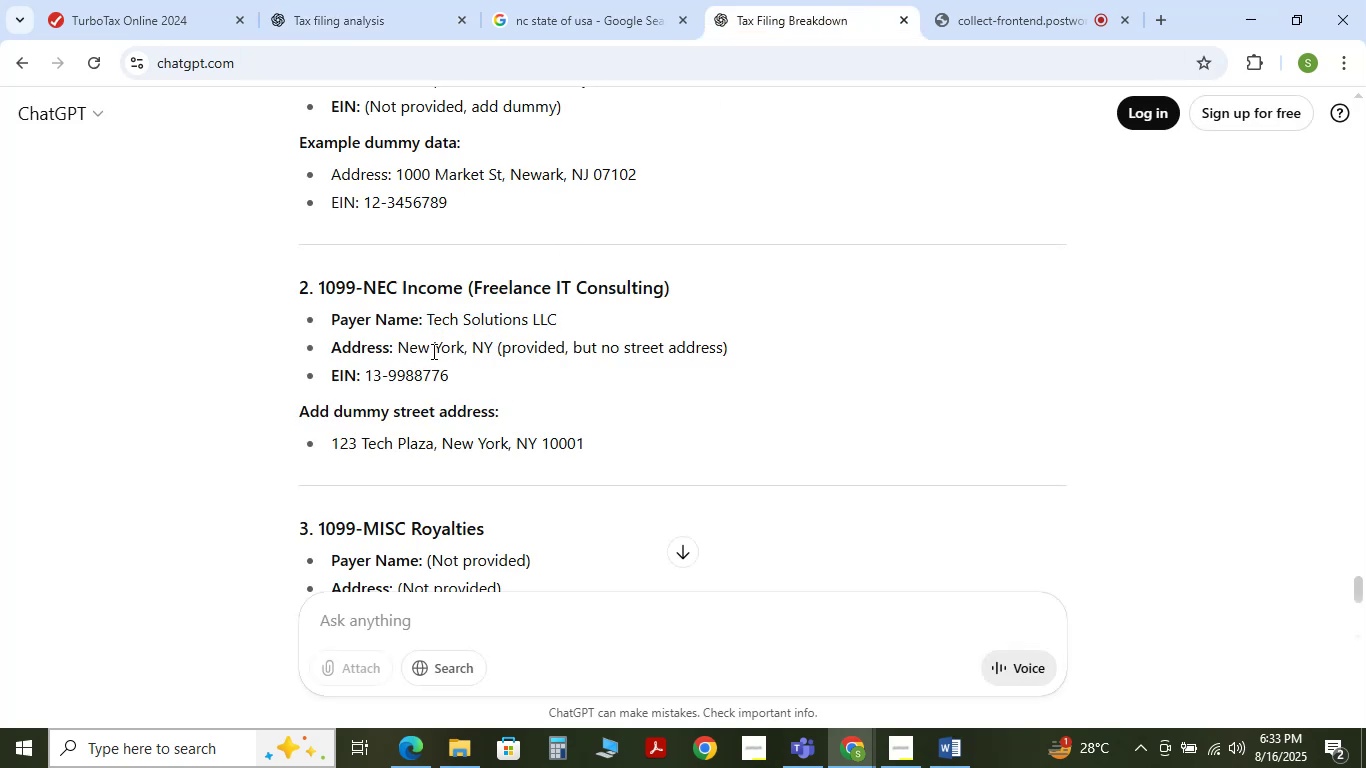 
wait(8.3)
 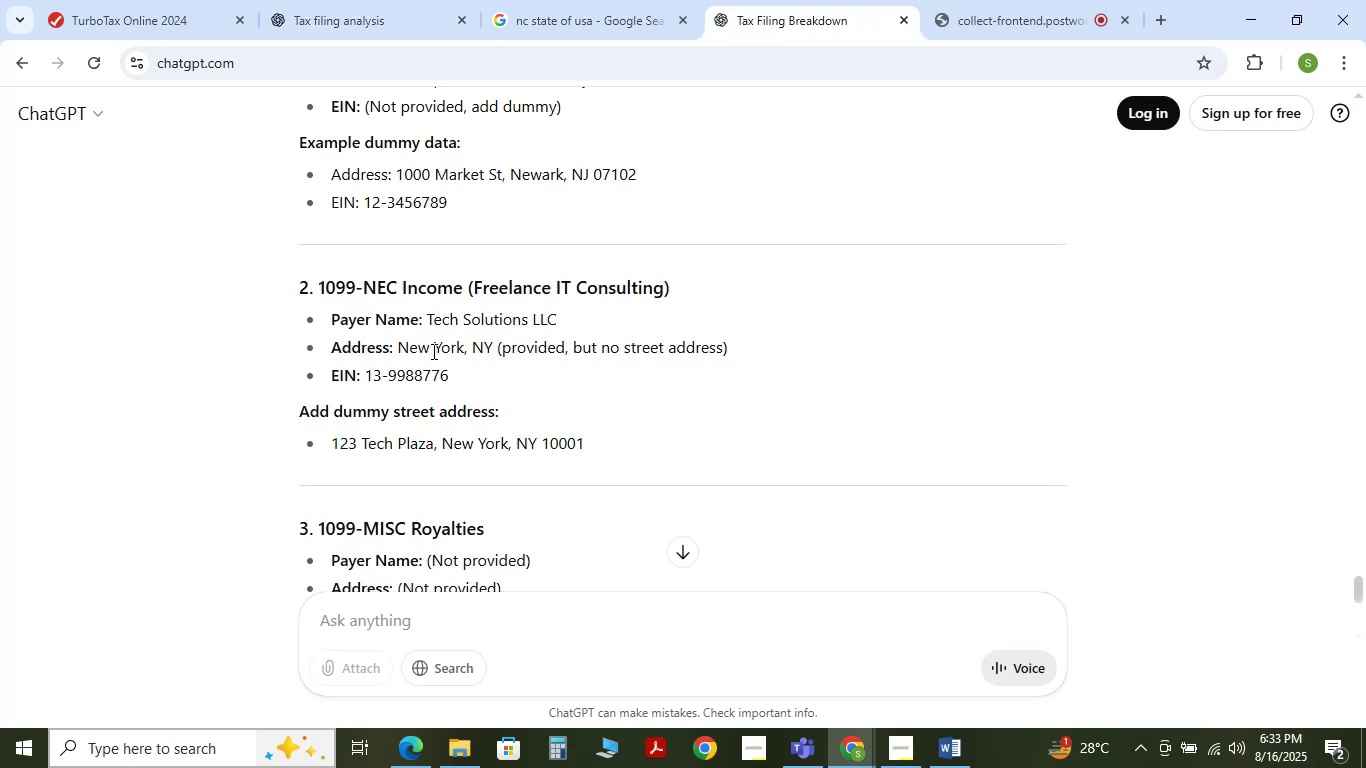 
left_click([367, 373])
 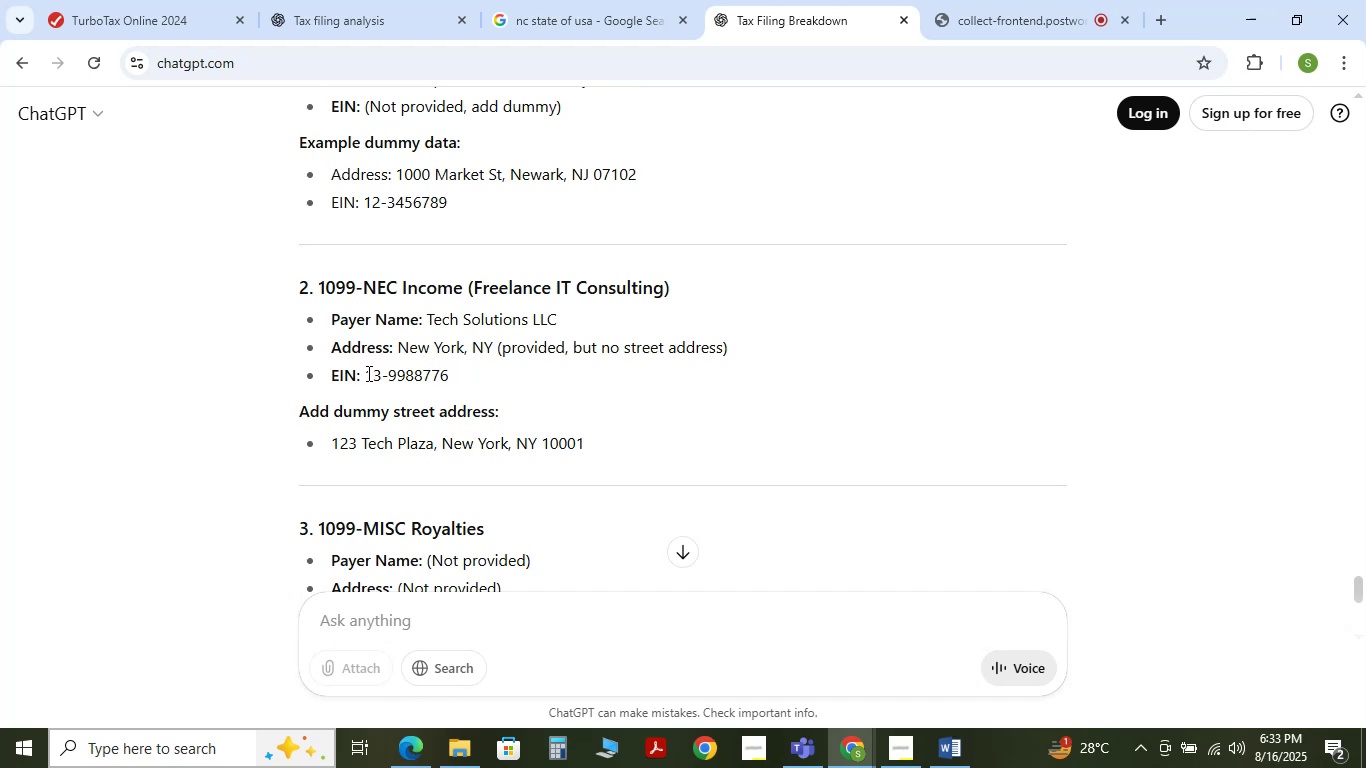 
left_click_drag(start_coordinate=[367, 374], to_coordinate=[374, 374])
 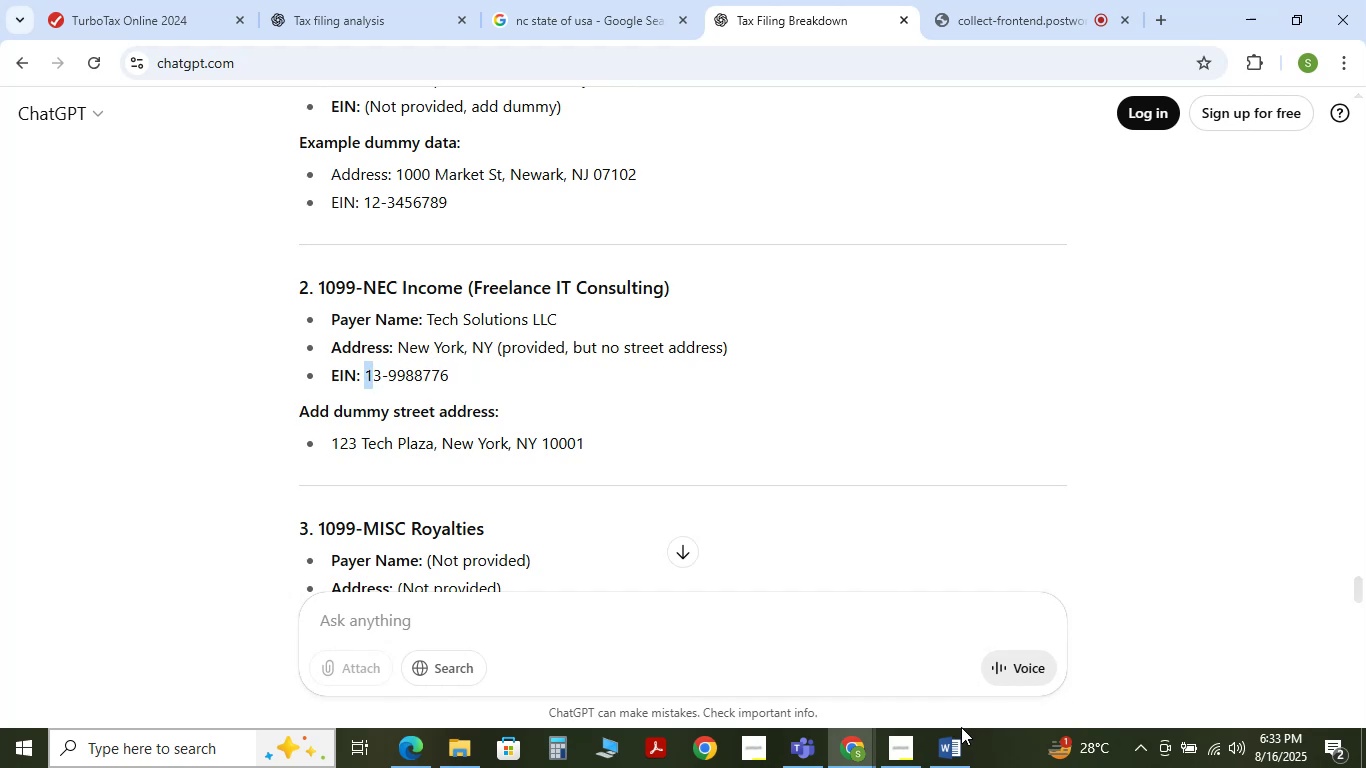 
left_click([941, 747])
 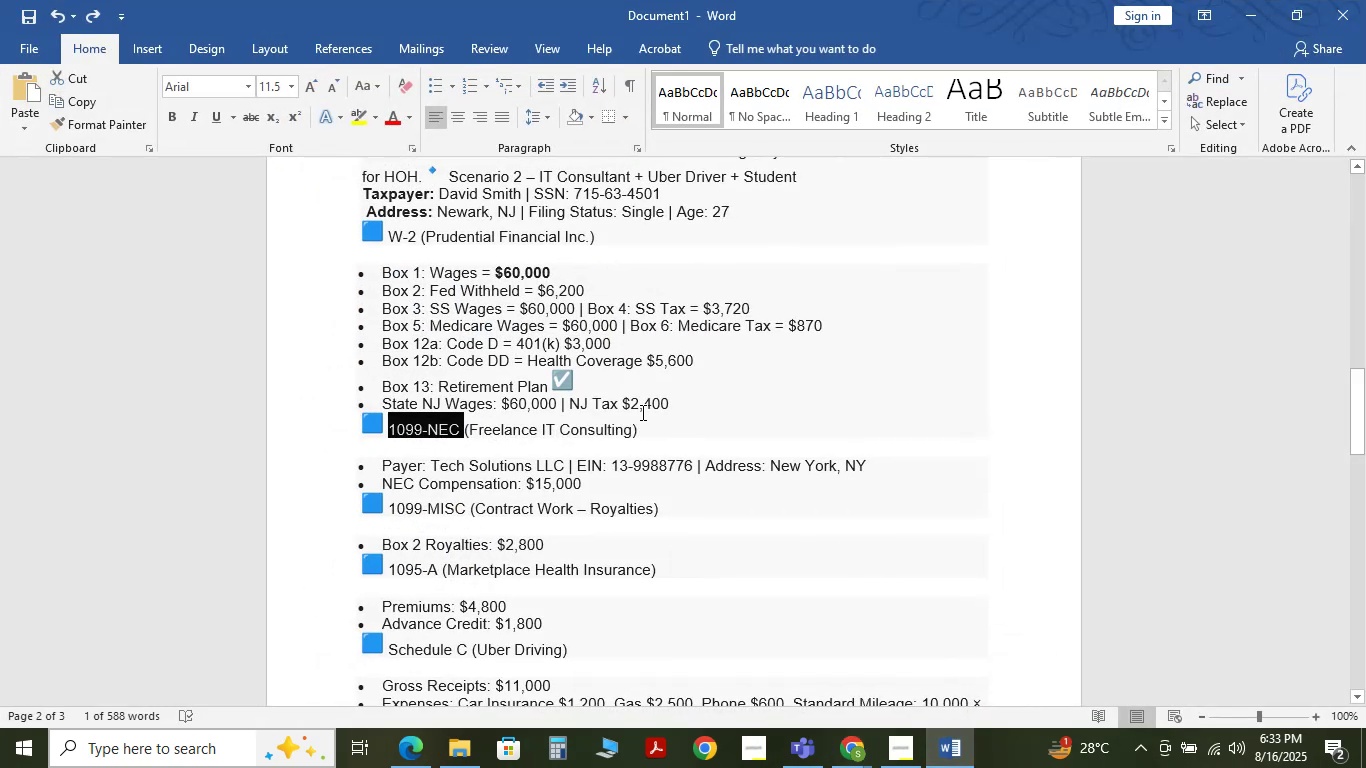 
left_click([642, 410])
 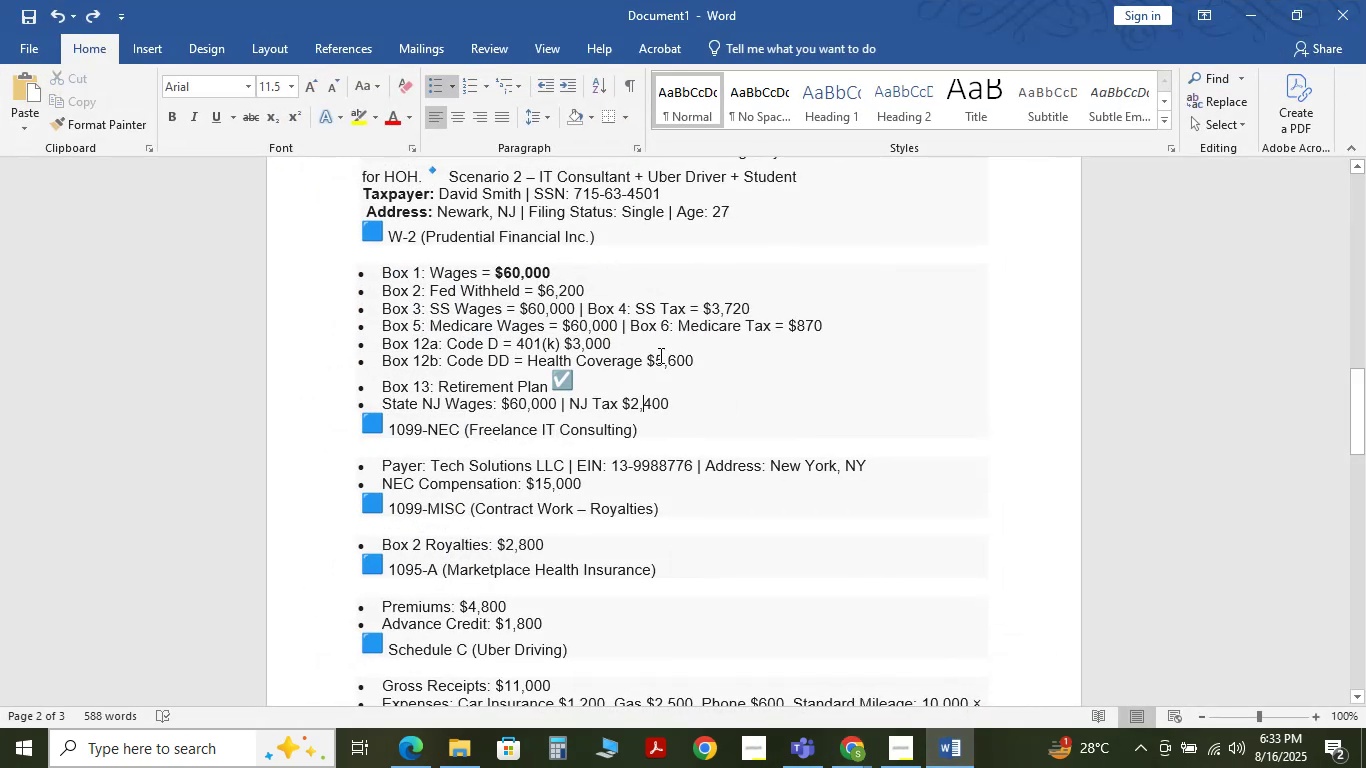 
wait(5.12)
 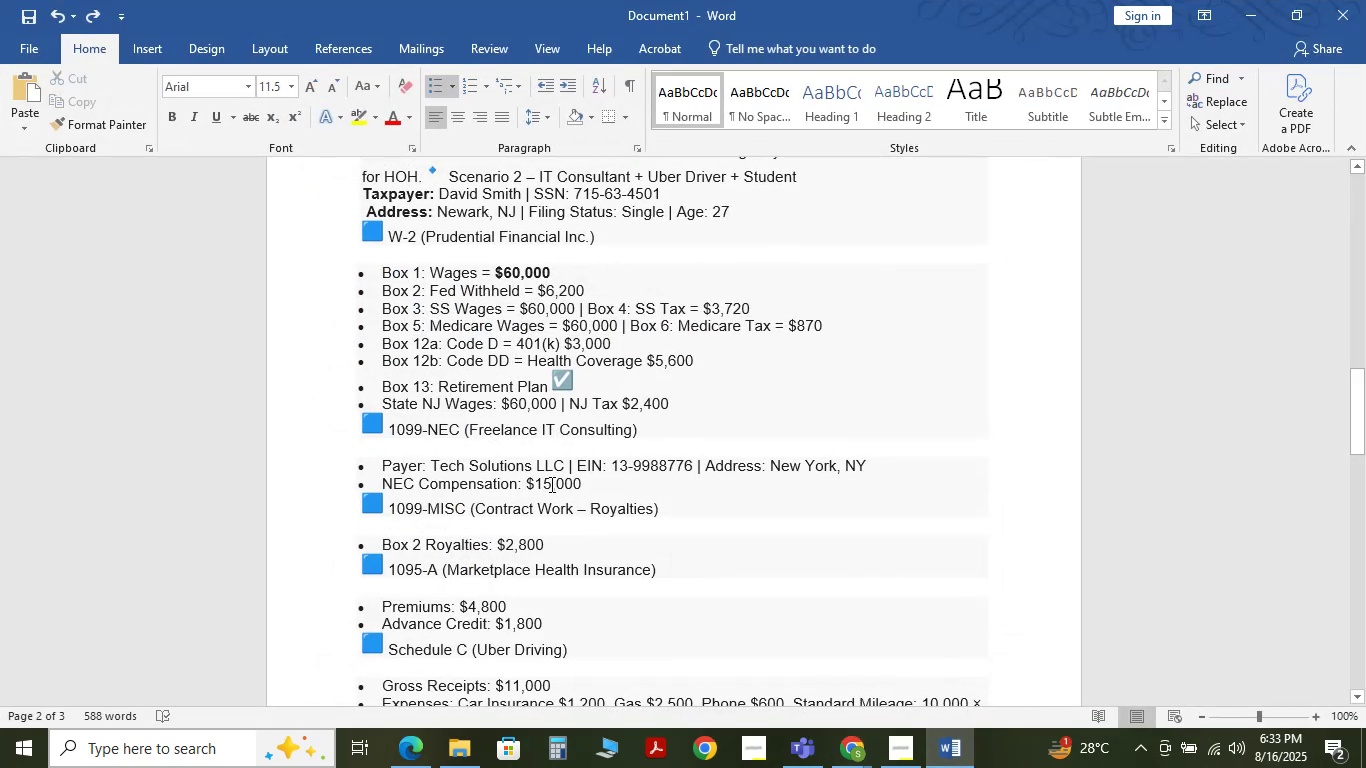 
left_click([1264, 0])
 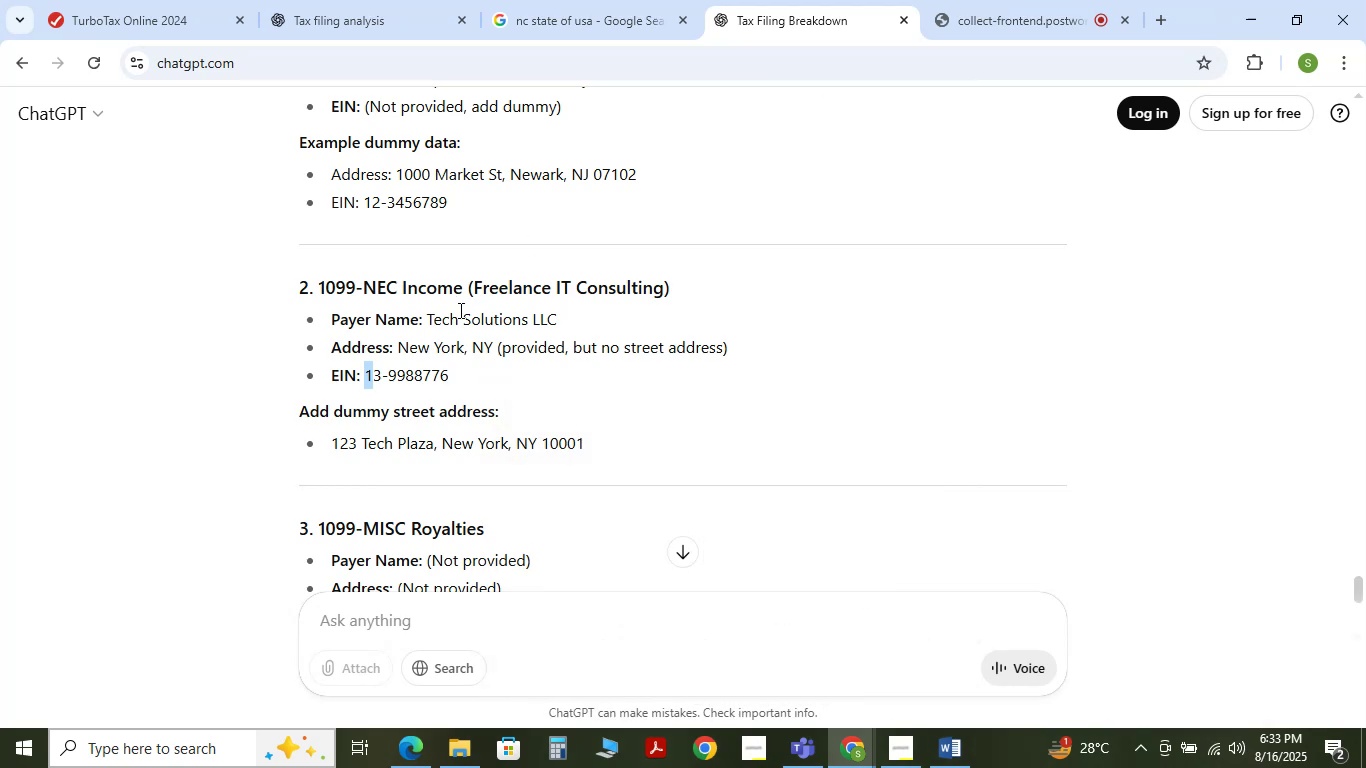 
left_click_drag(start_coordinate=[276, 54], to_coordinate=[285, 68])
 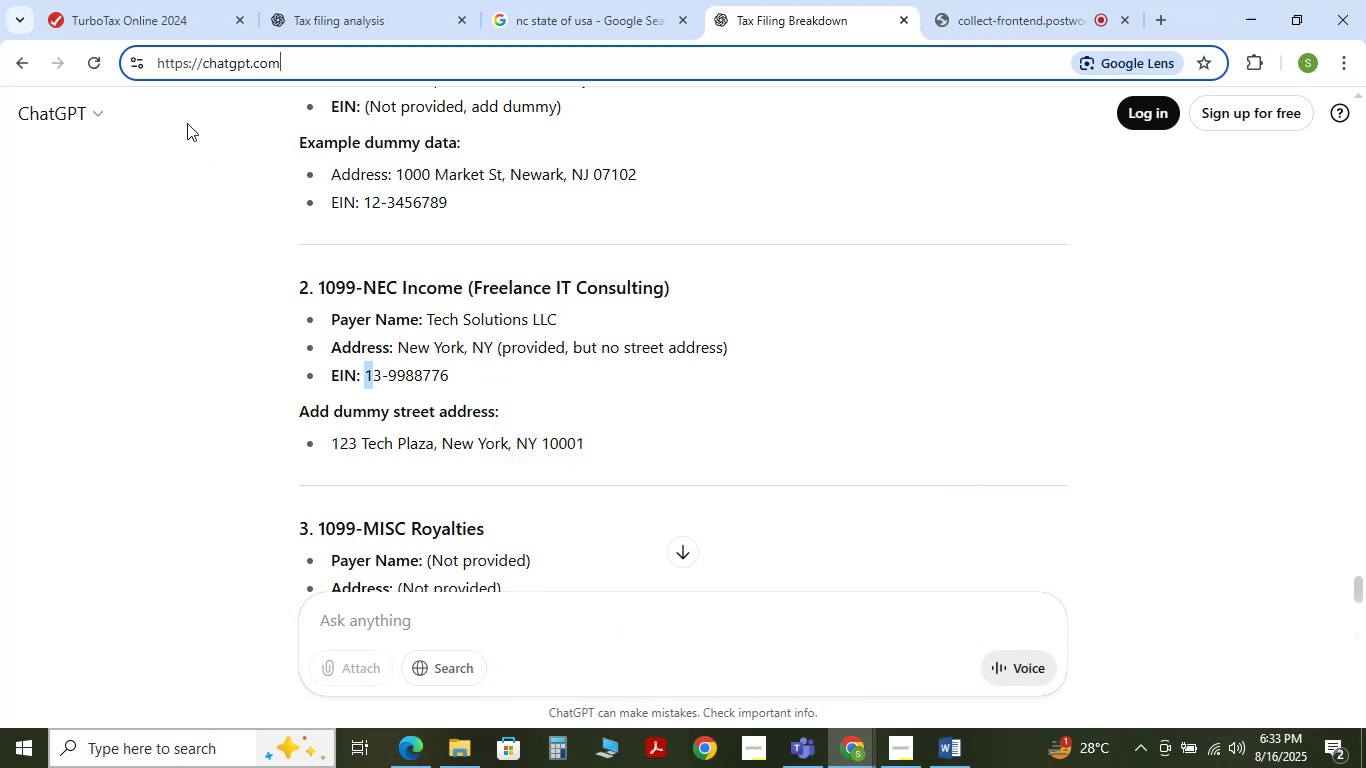 
left_click([149, 5])
 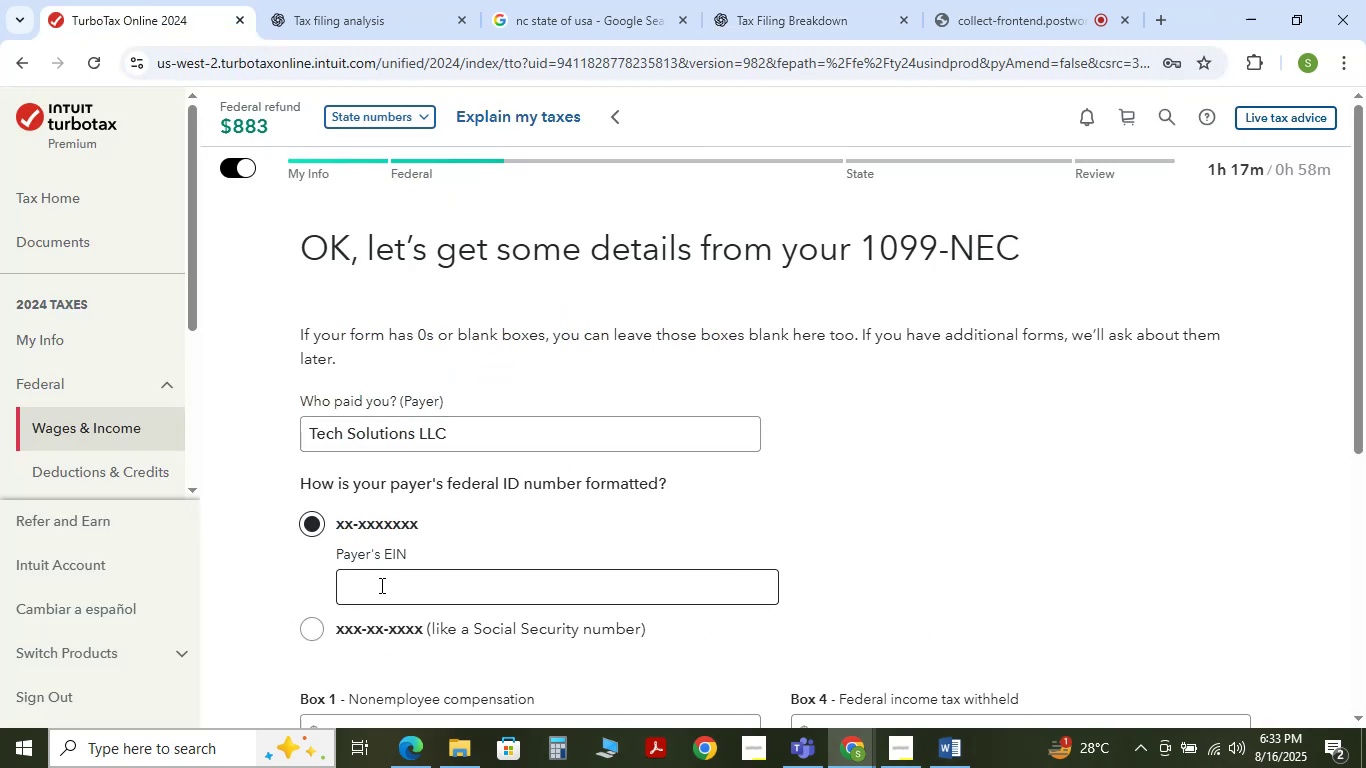 
left_click([757, 7])
 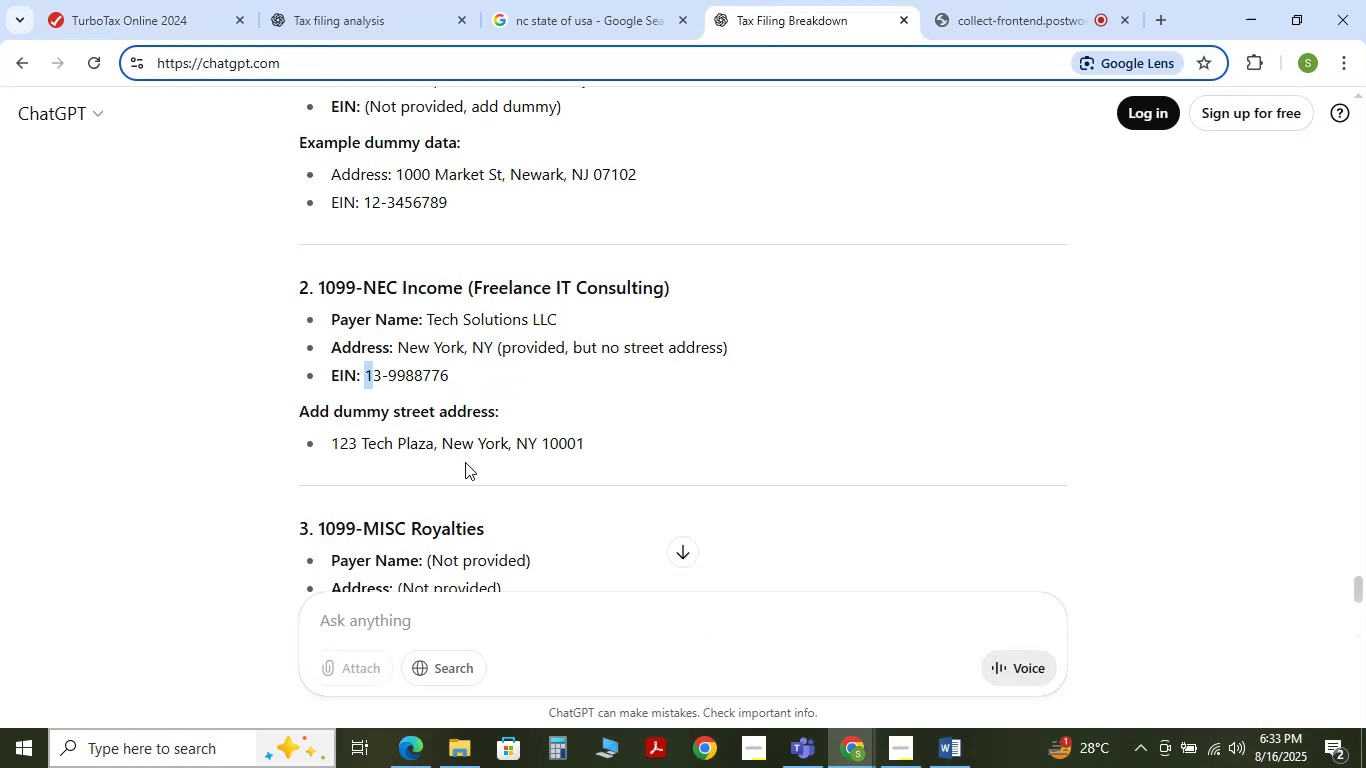 
scroll: coordinate [465, 462], scroll_direction: down, amount: 2.0
 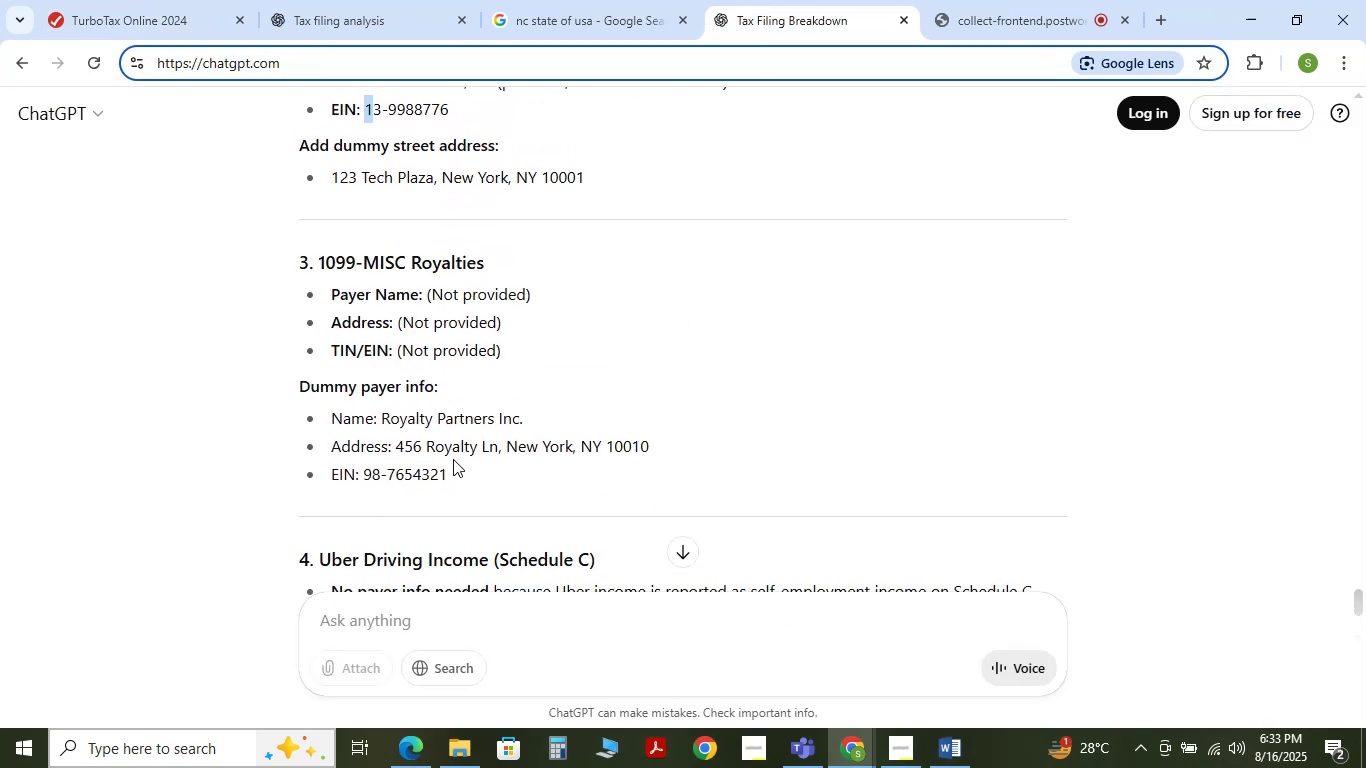 
scroll: coordinate [449, 459], scroll_direction: up, amount: 2.0
 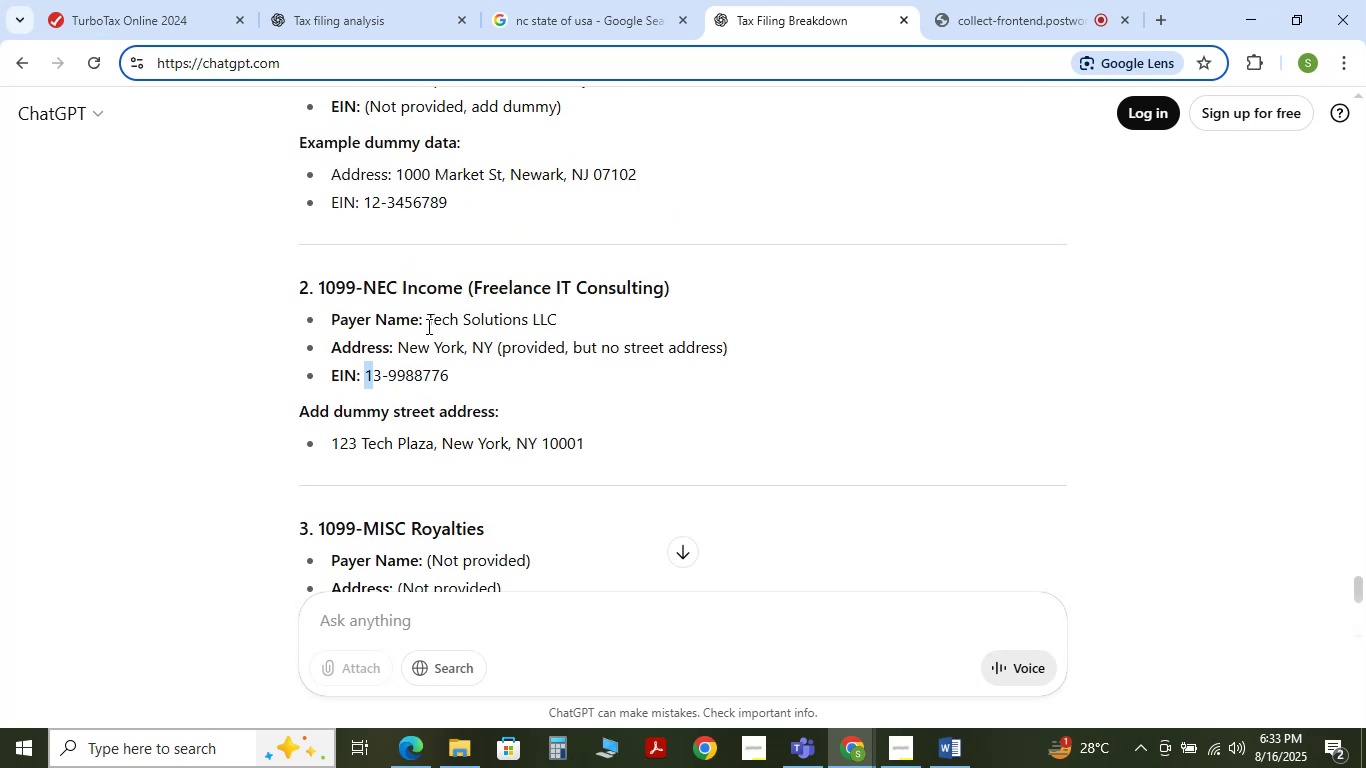 
left_click([367, 378])
 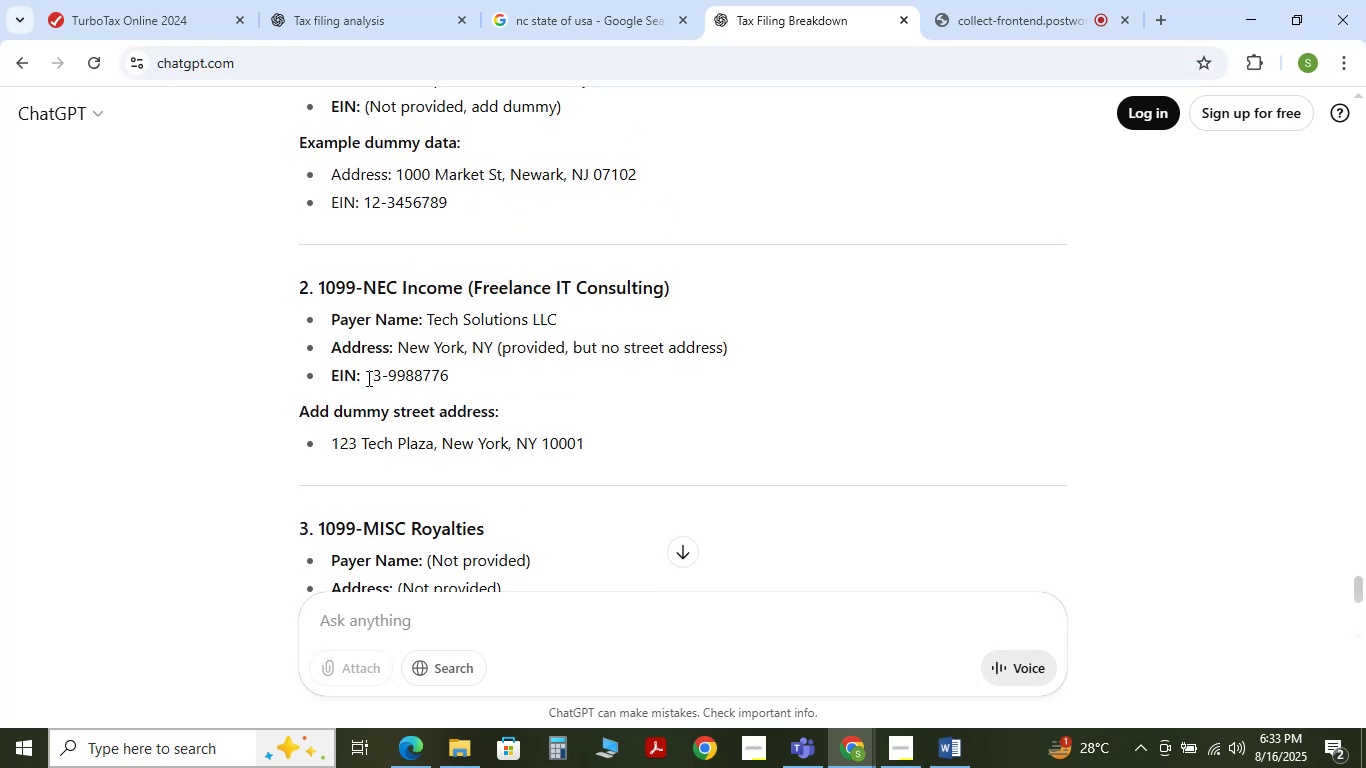 
left_click_drag(start_coordinate=[367, 378], to_coordinate=[441, 383])
 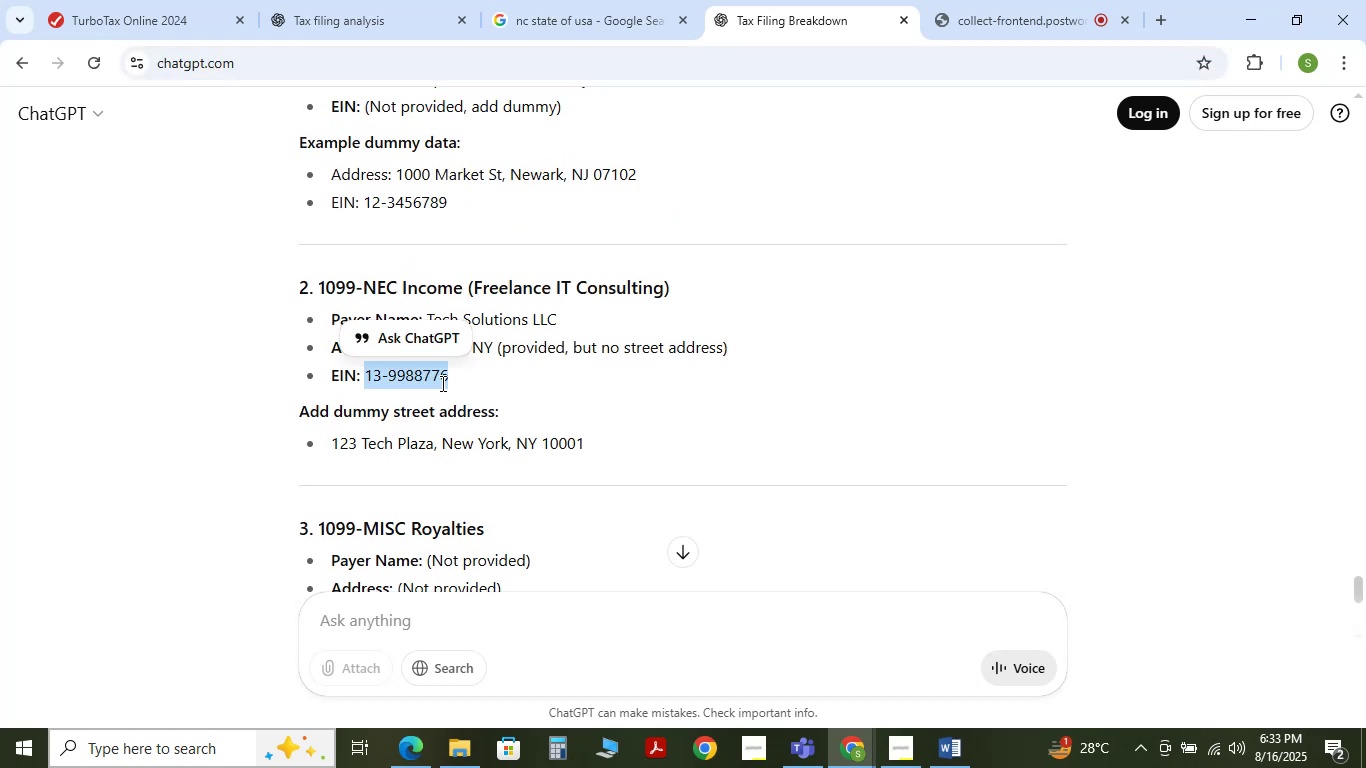 
key(Control+C)
 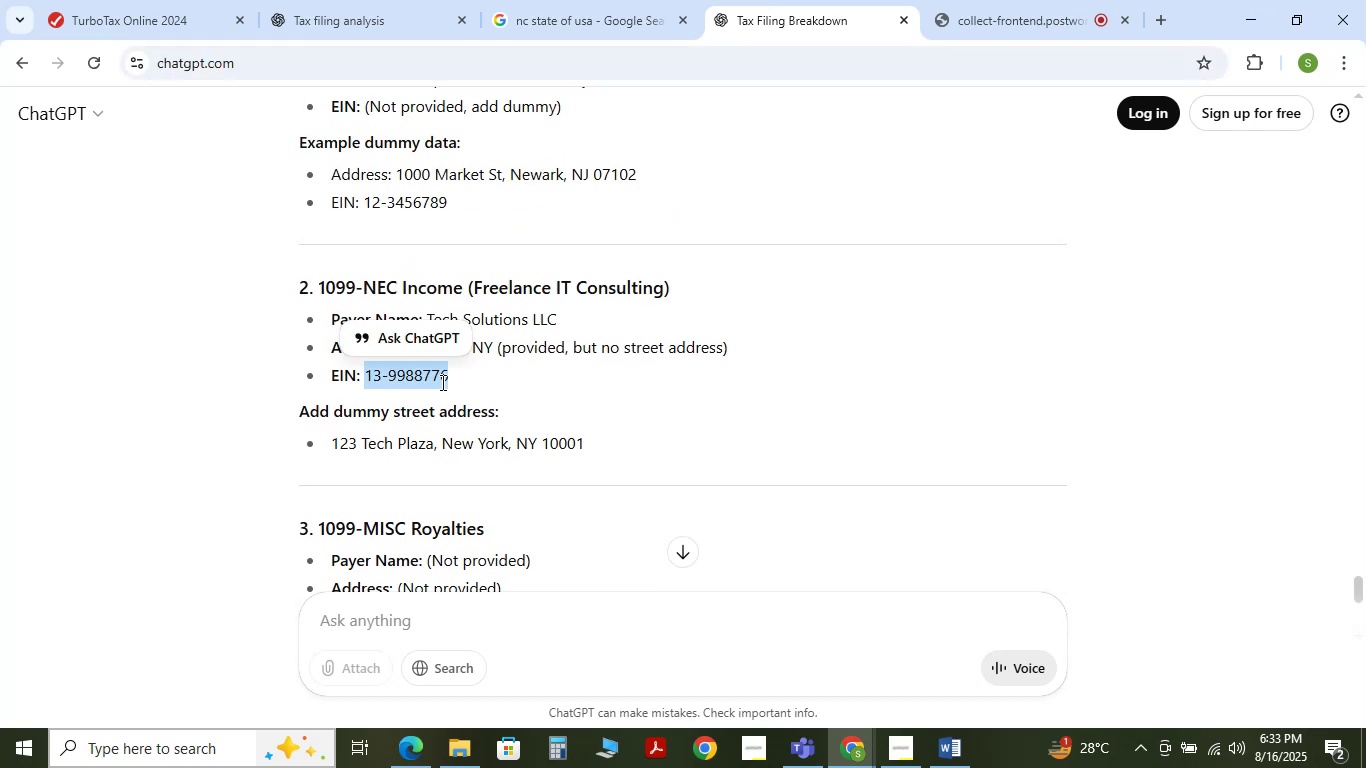 
key(Control+C)
 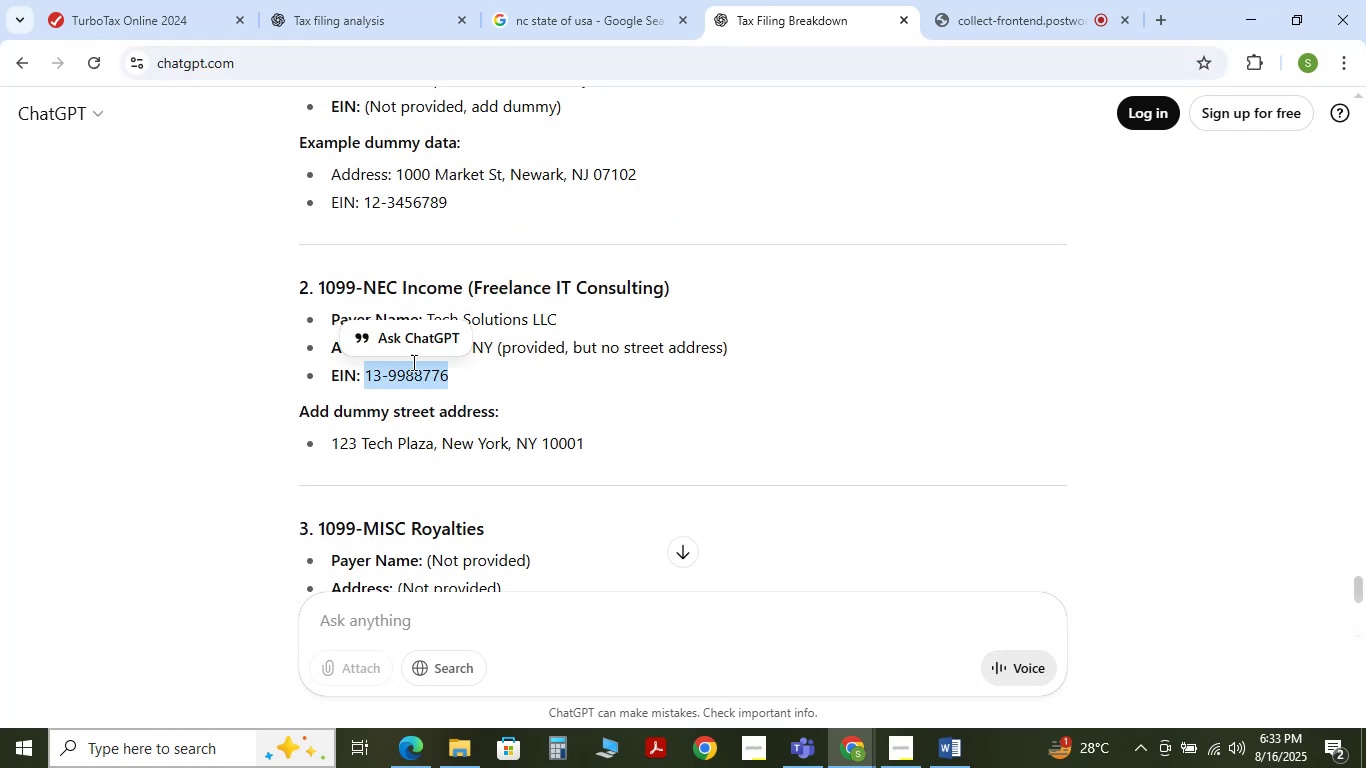 
key(Control+C)
 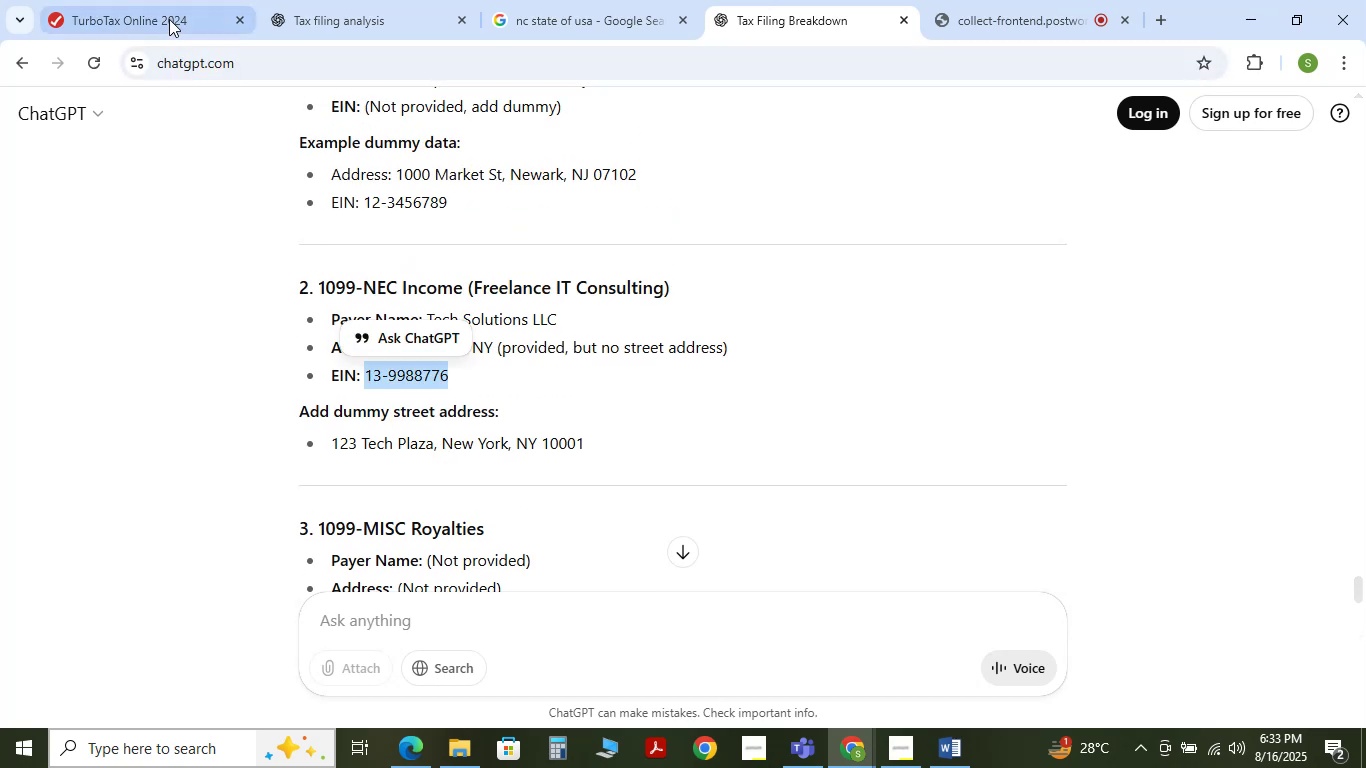 
left_click([169, 19])
 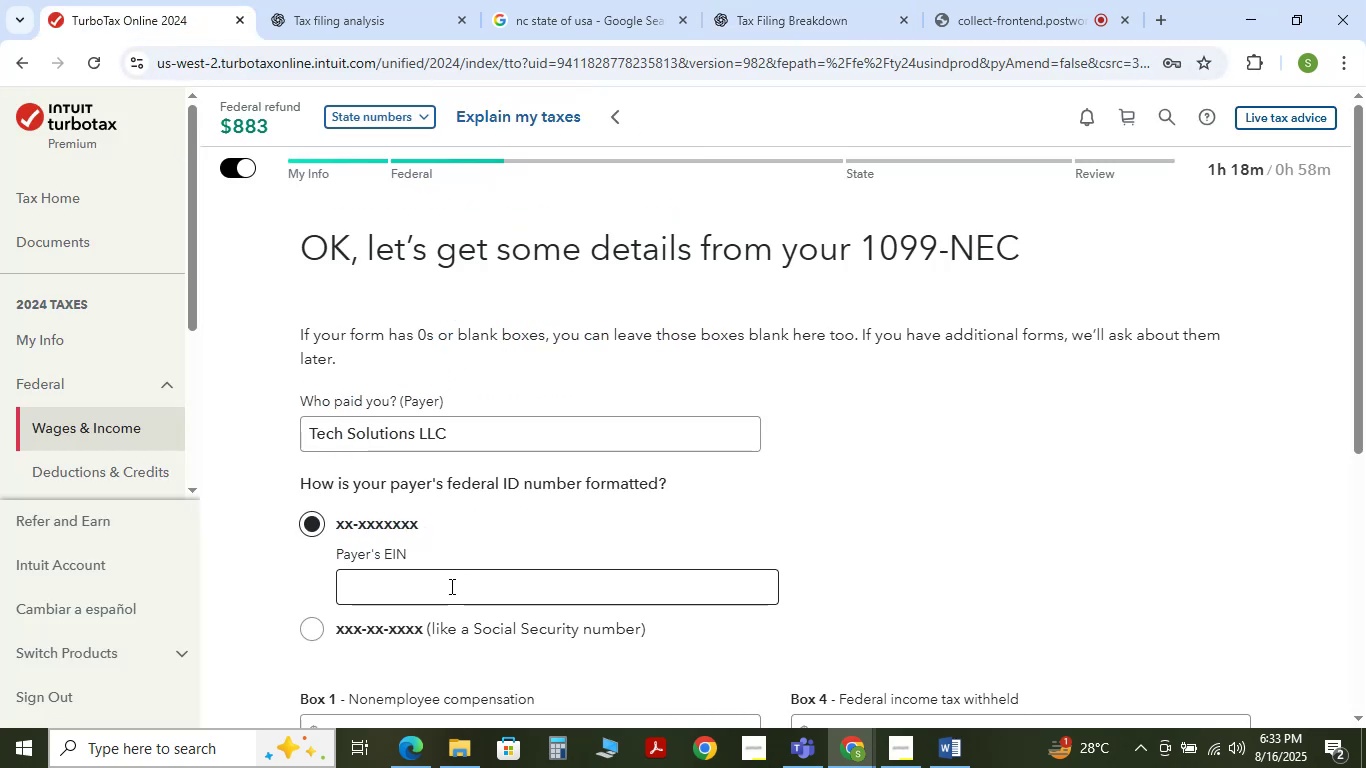 
left_click([450, 586])
 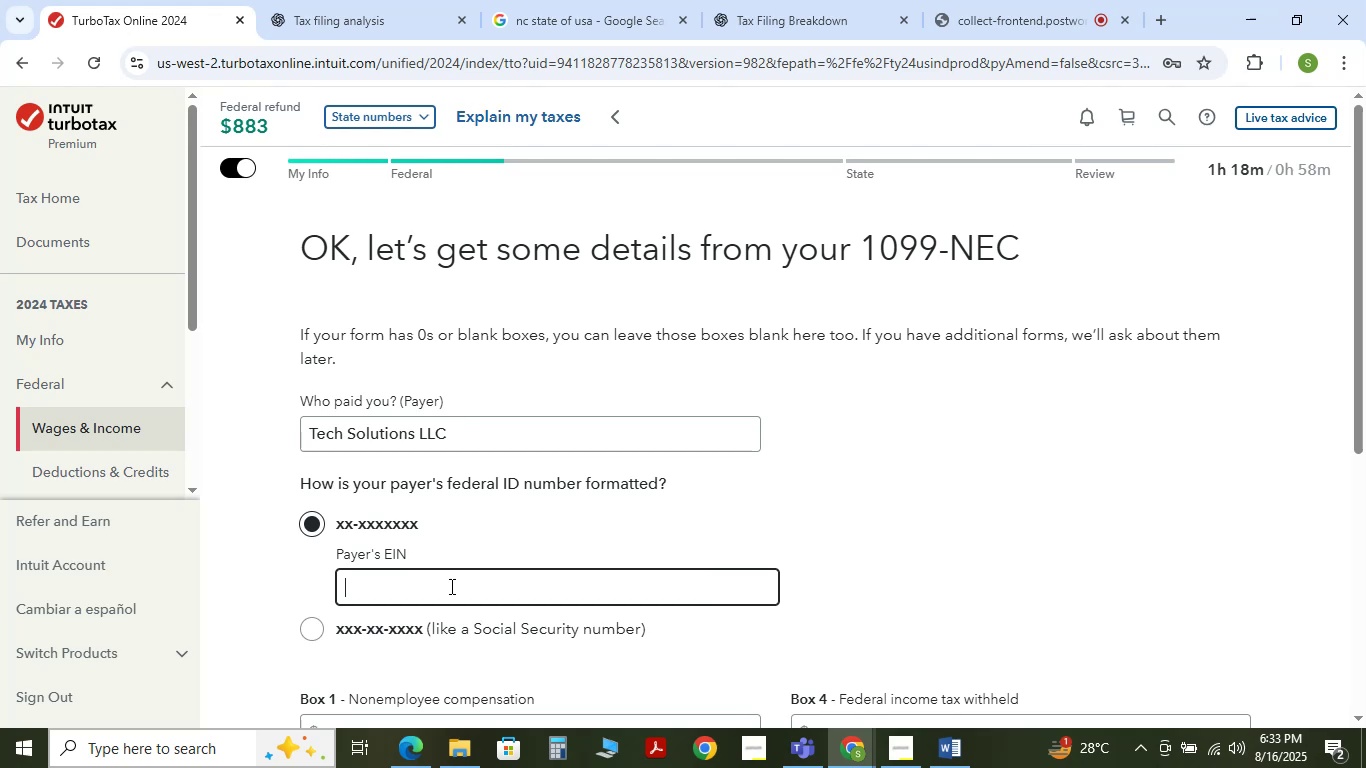 
key(Control+V)
 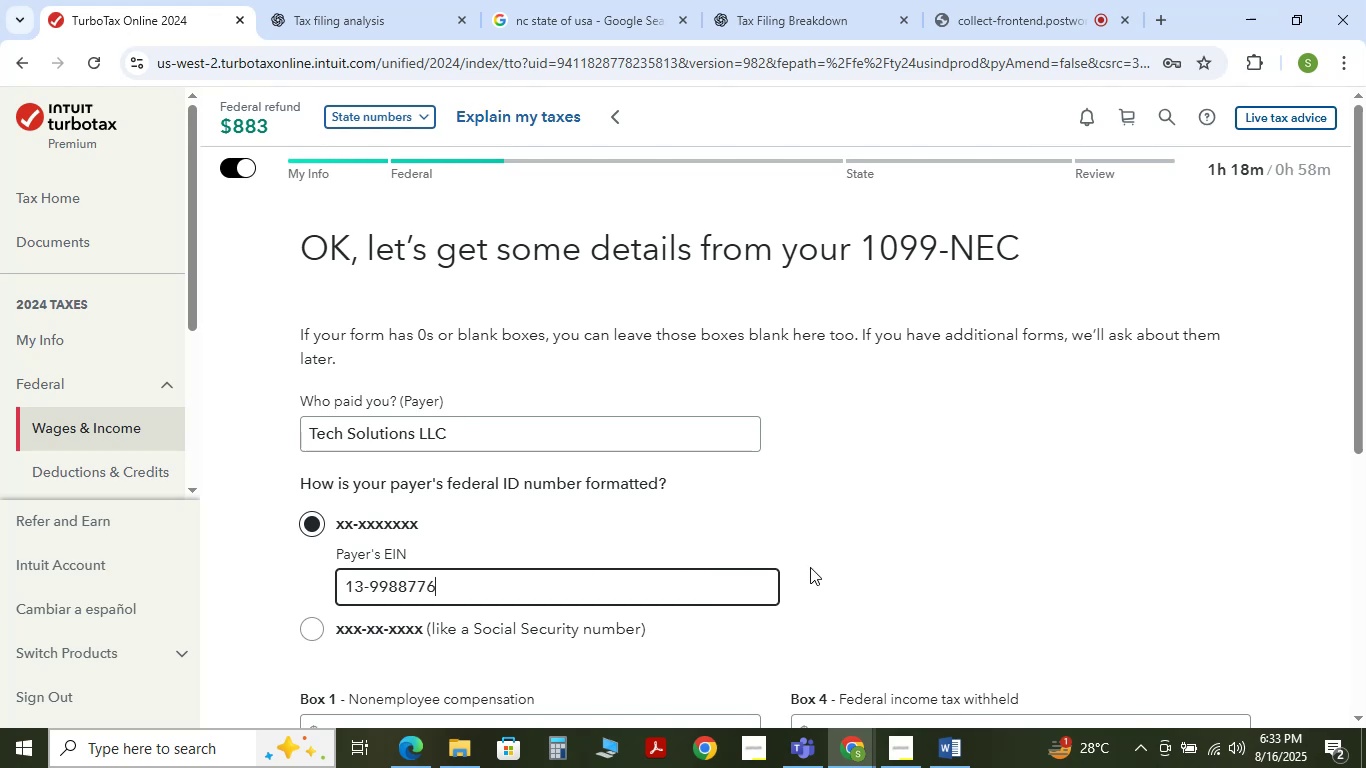 
scroll: coordinate [857, 566], scroll_direction: down, amount: 2.0
 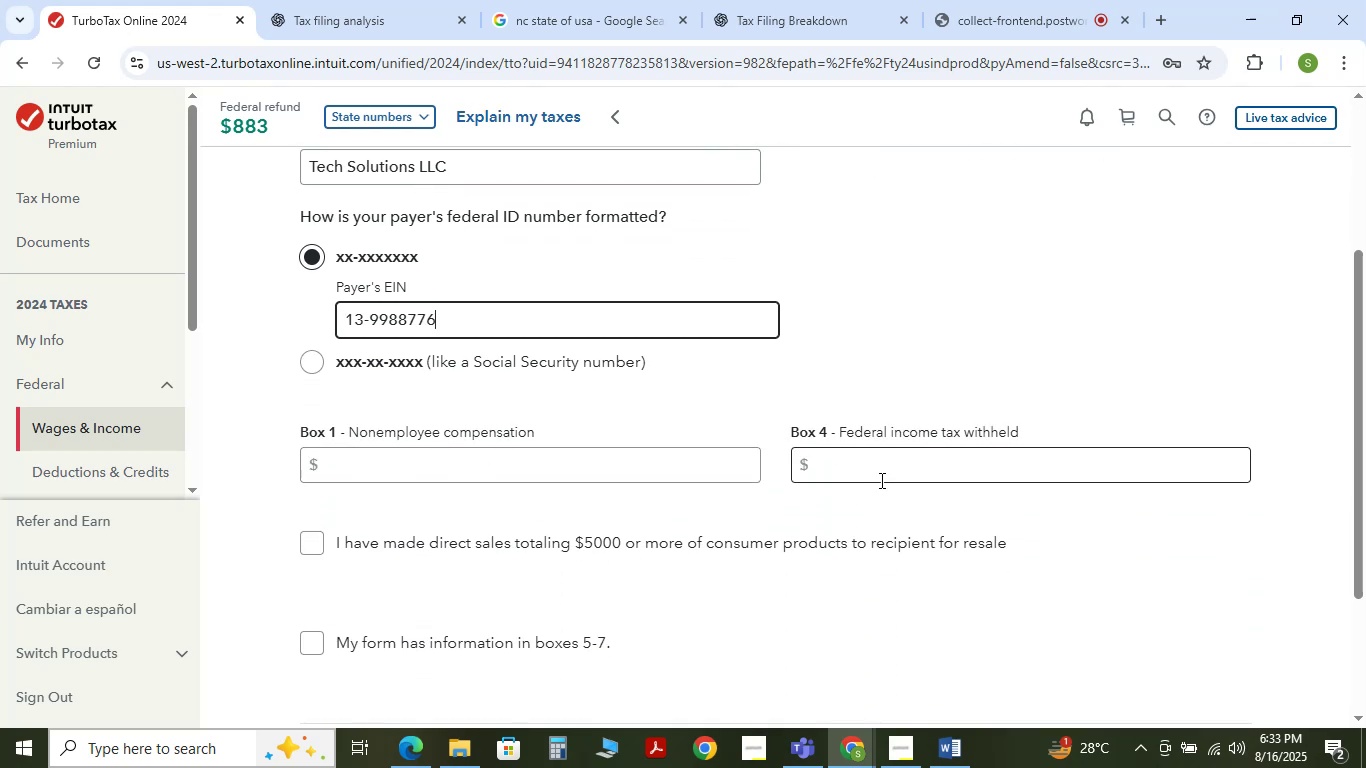 
left_click([1044, 626])
 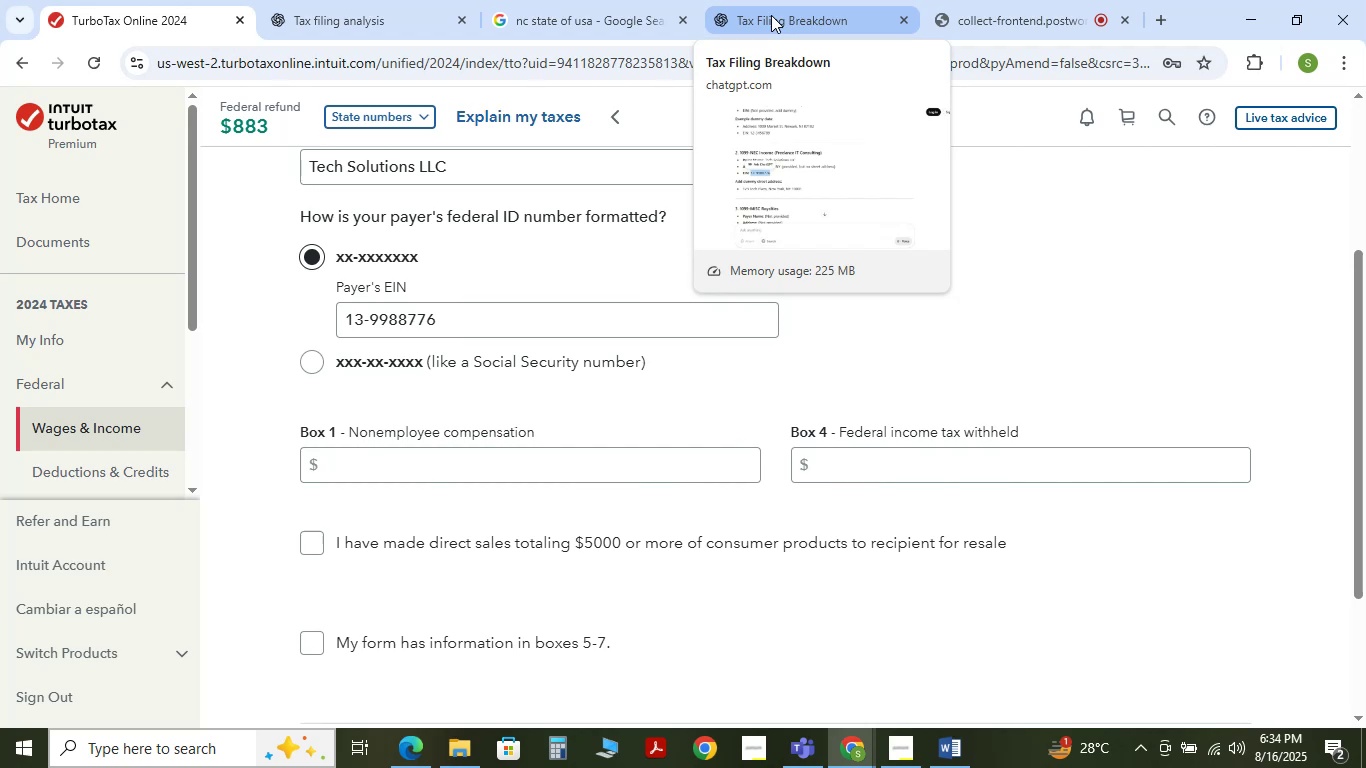 
wait(16.59)
 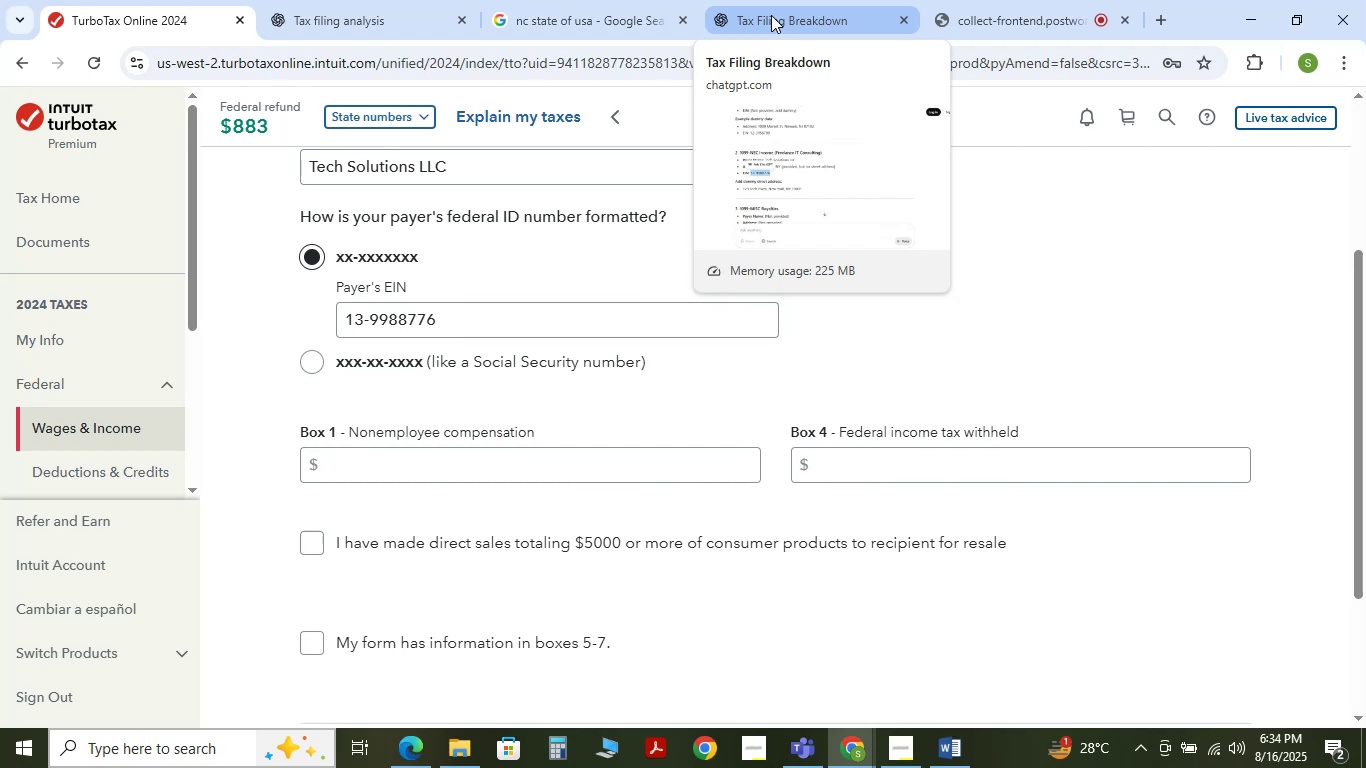 
left_click([771, 15])
 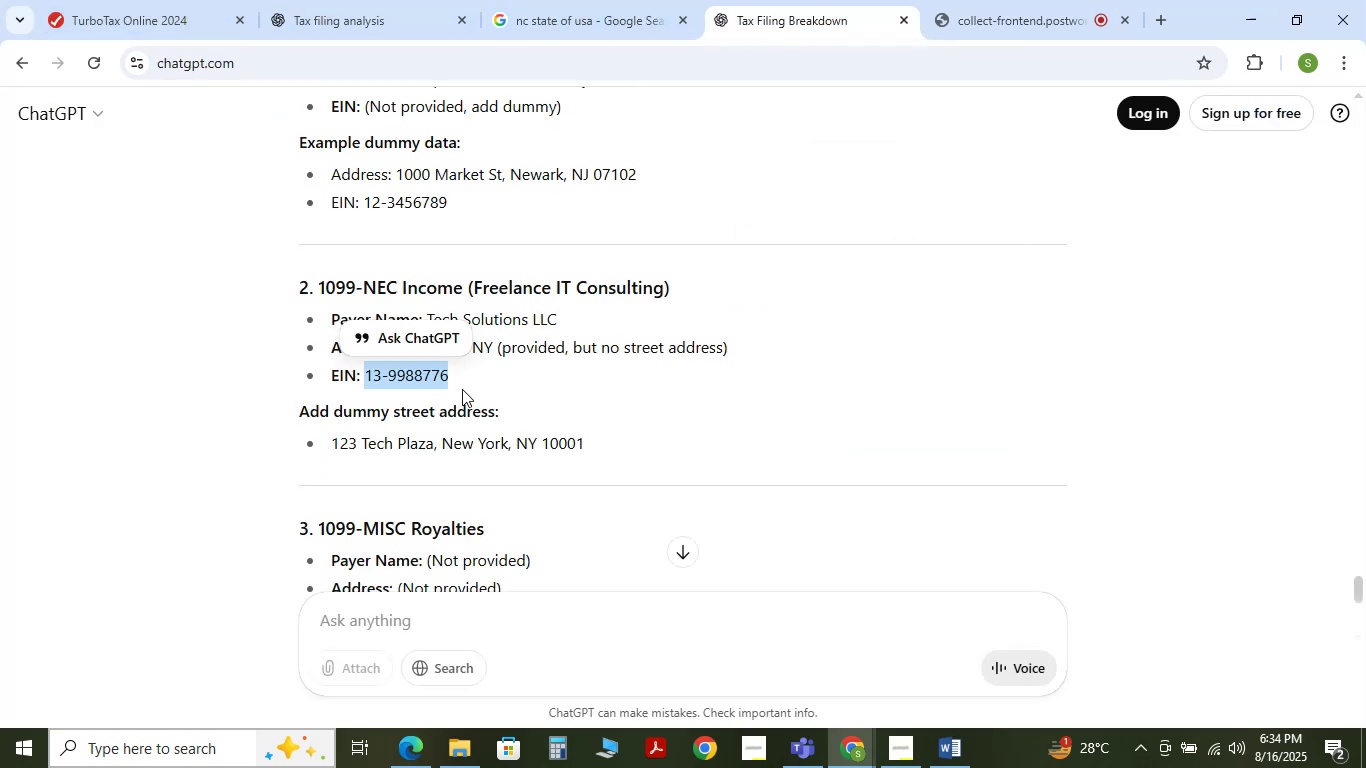 
left_click([532, 403])
 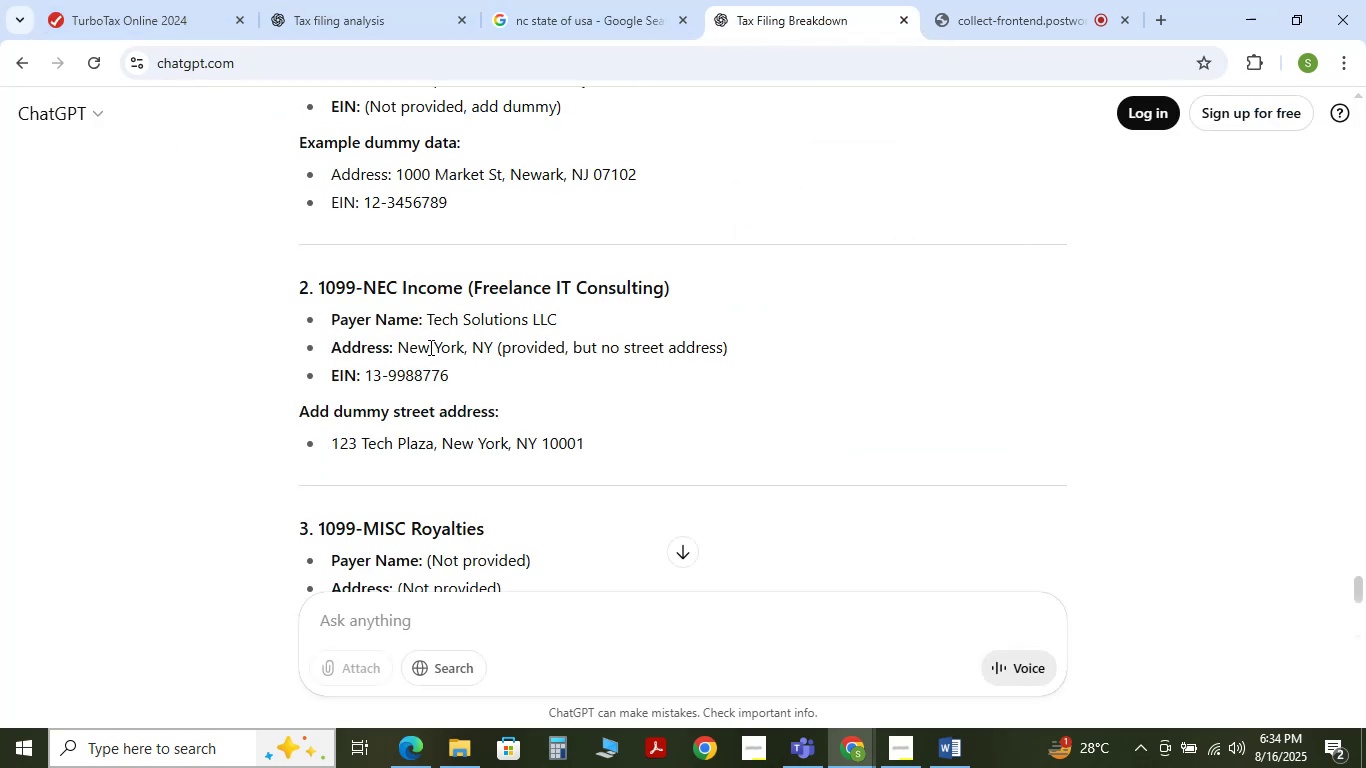 
left_click_drag(start_coordinate=[406, 347], to_coordinate=[454, 344])
 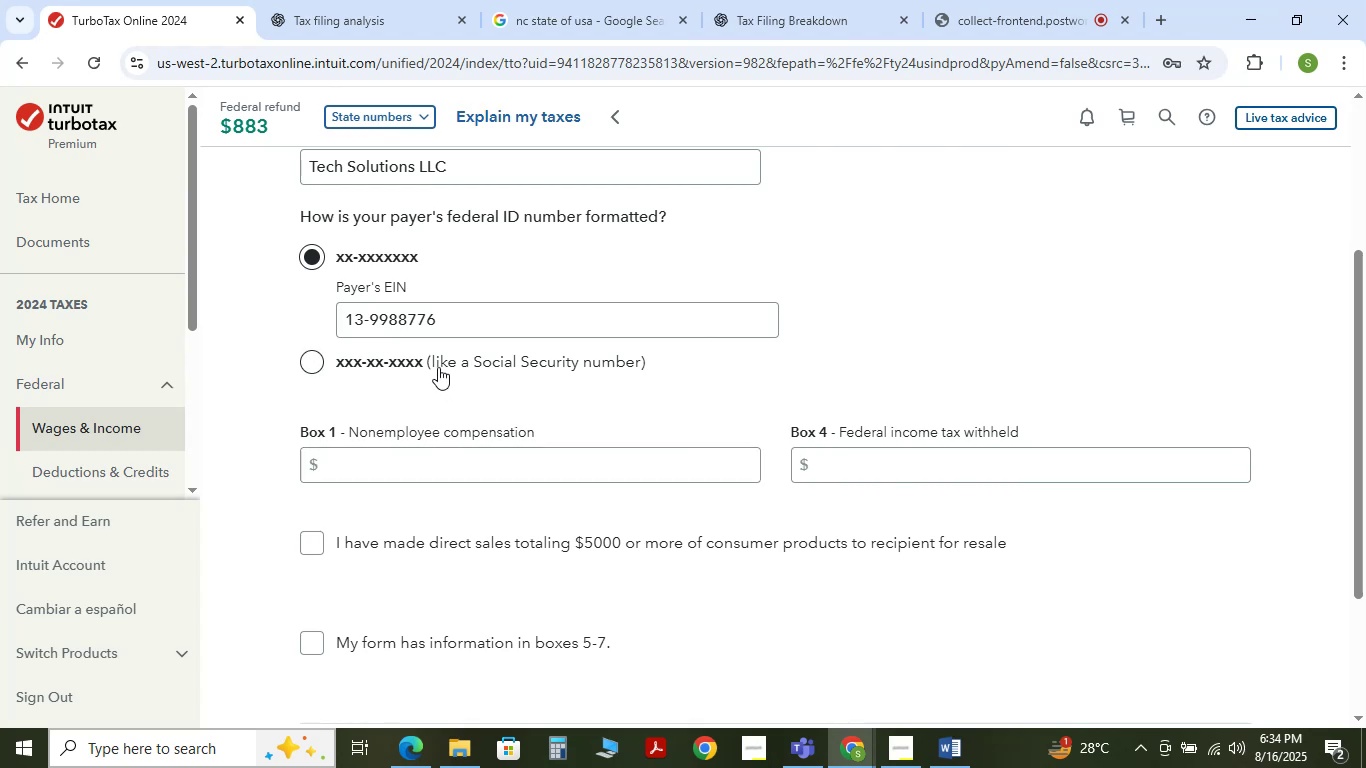 
wait(6.92)
 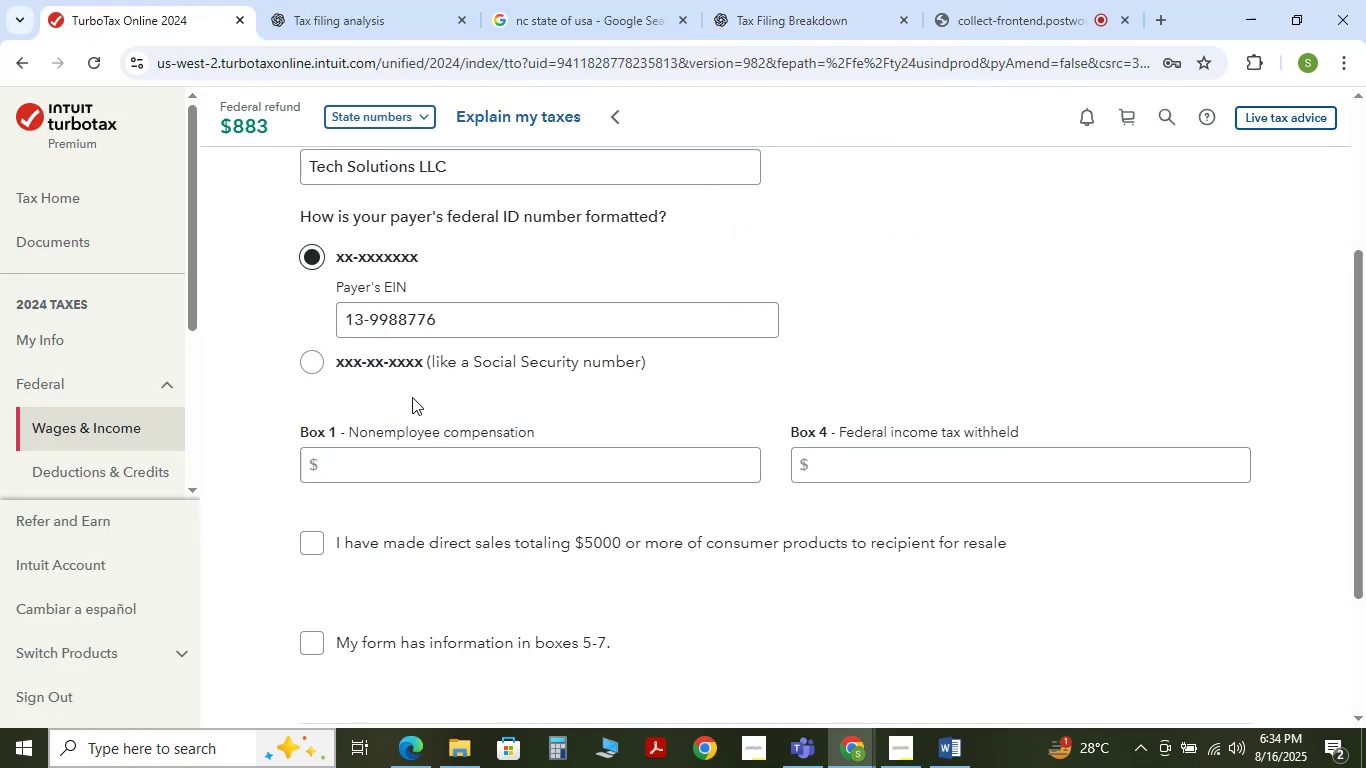 
key(Numpad1)
 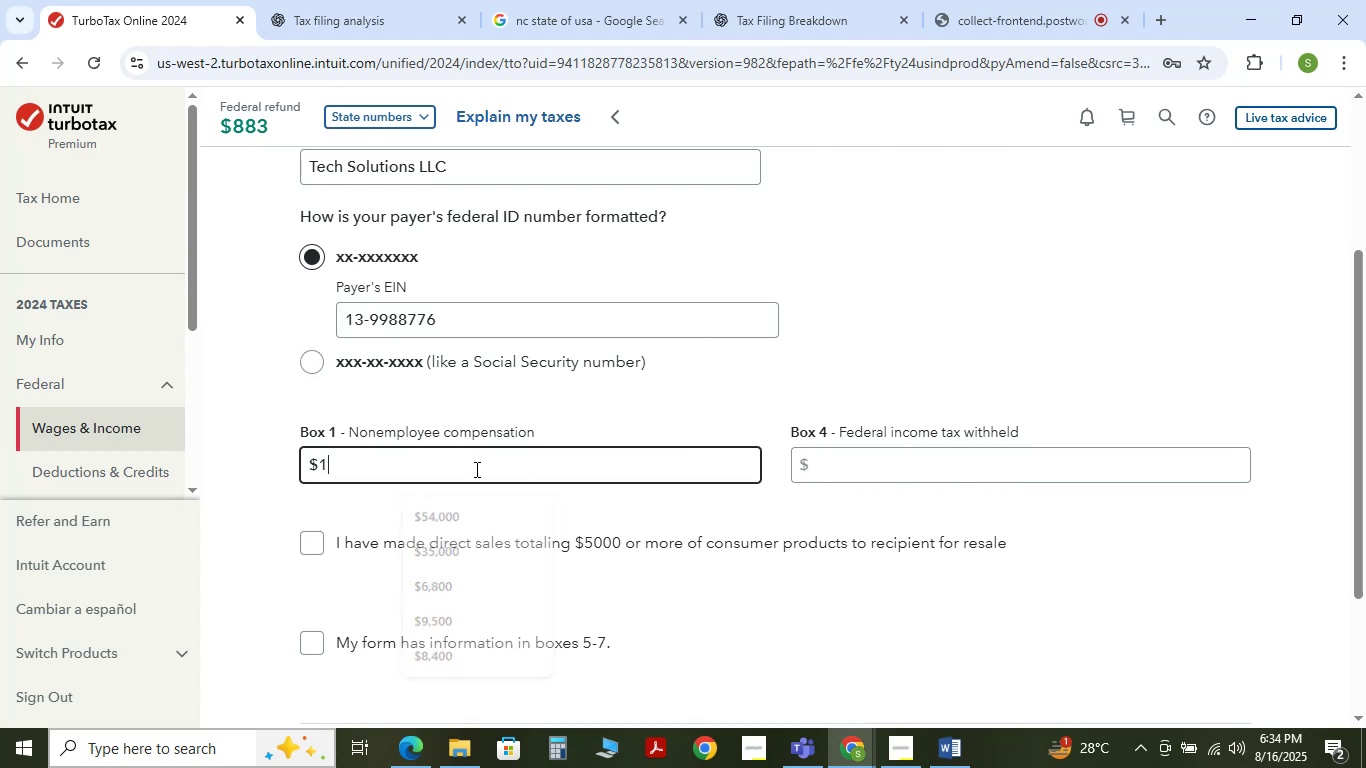 
key(Numpad5)
 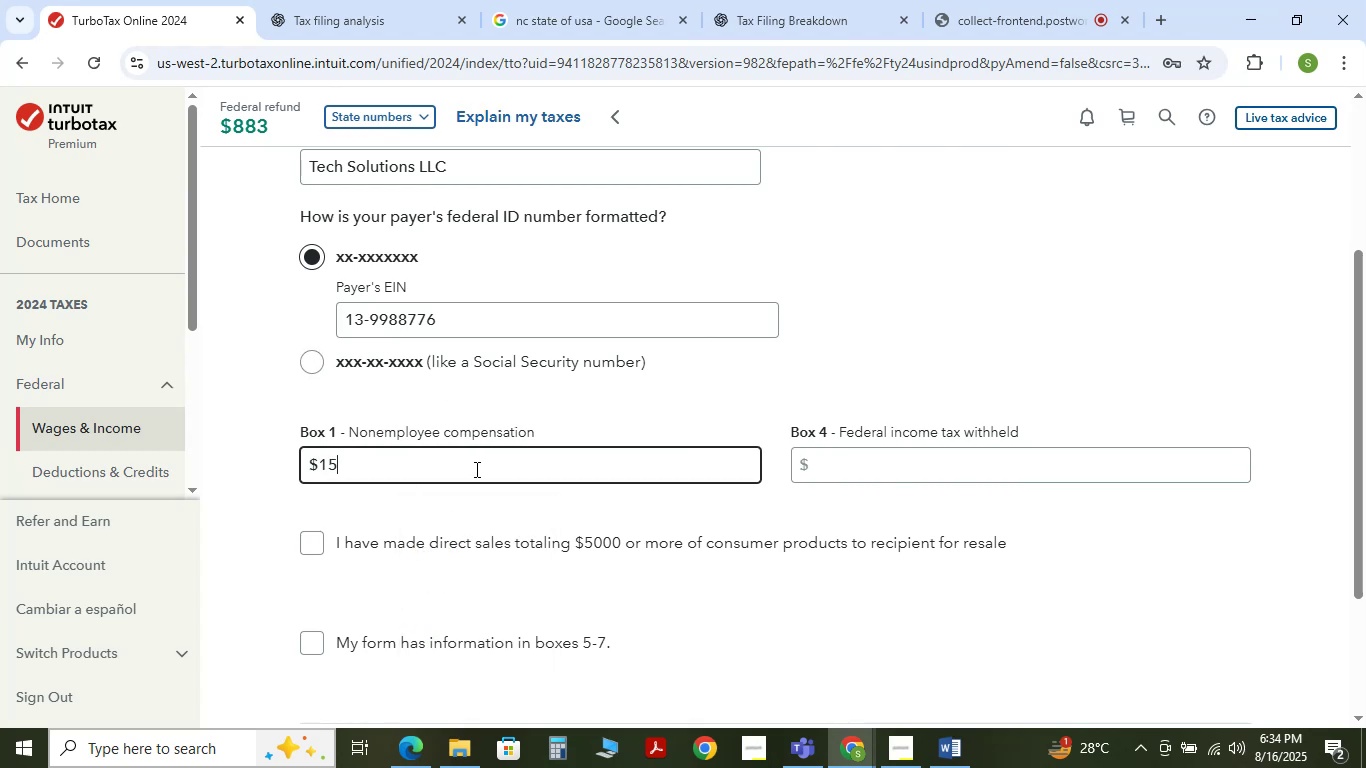 
key(Numpad0)
 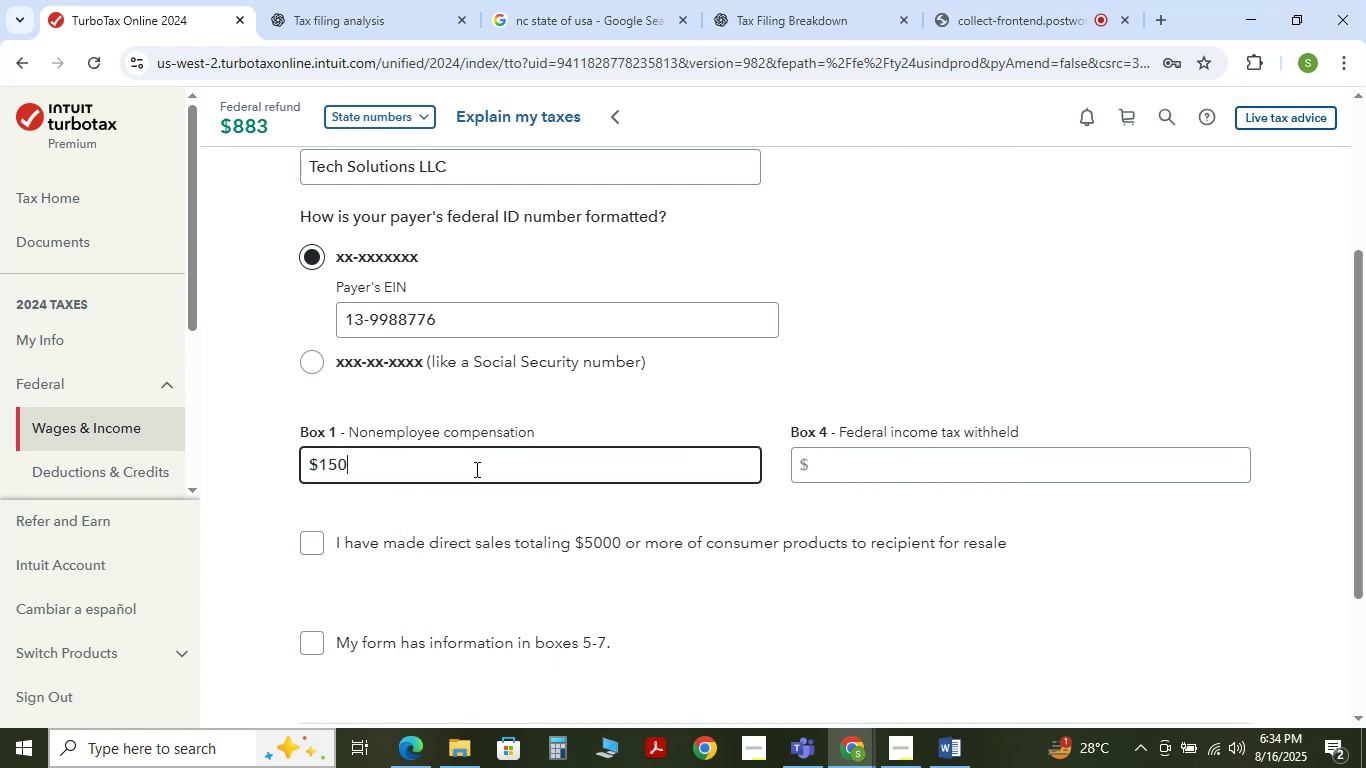 
key(Numpad0)
 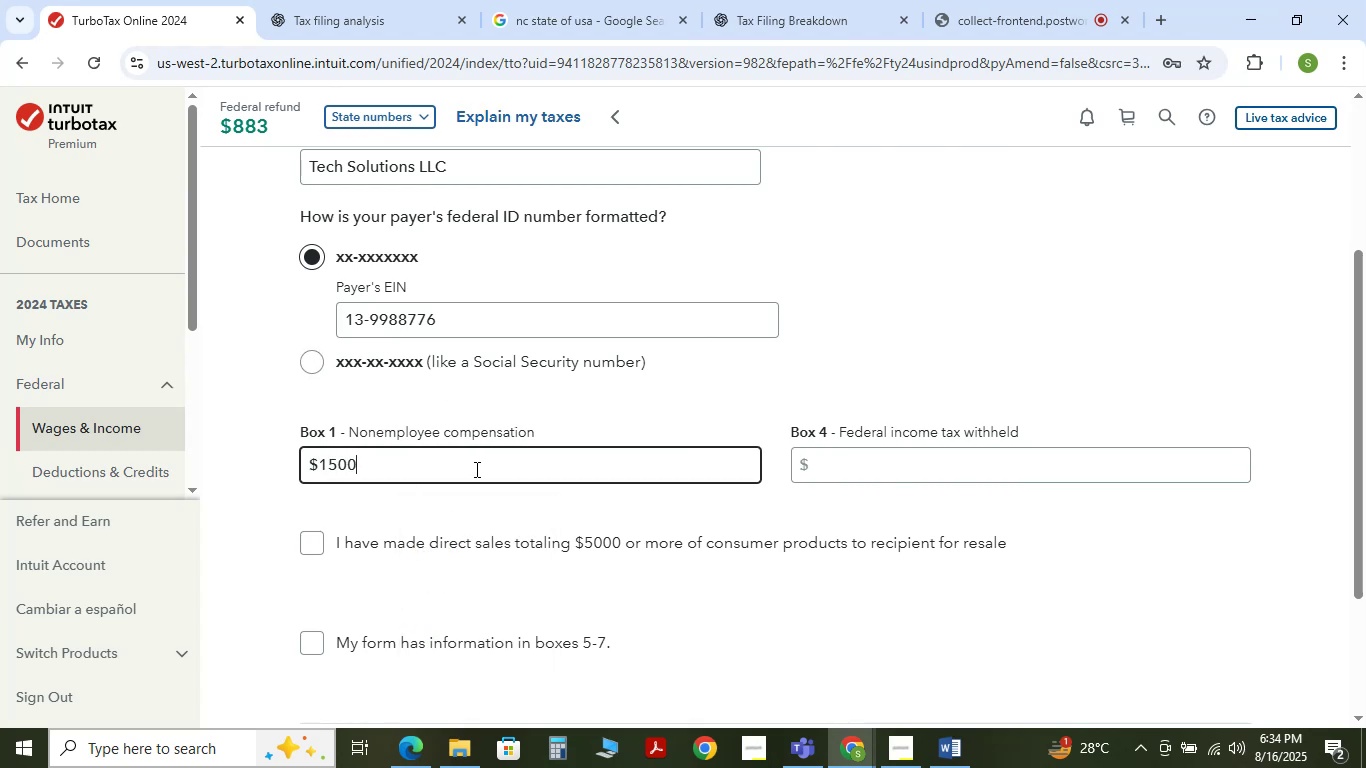 
key(Numpad0)
 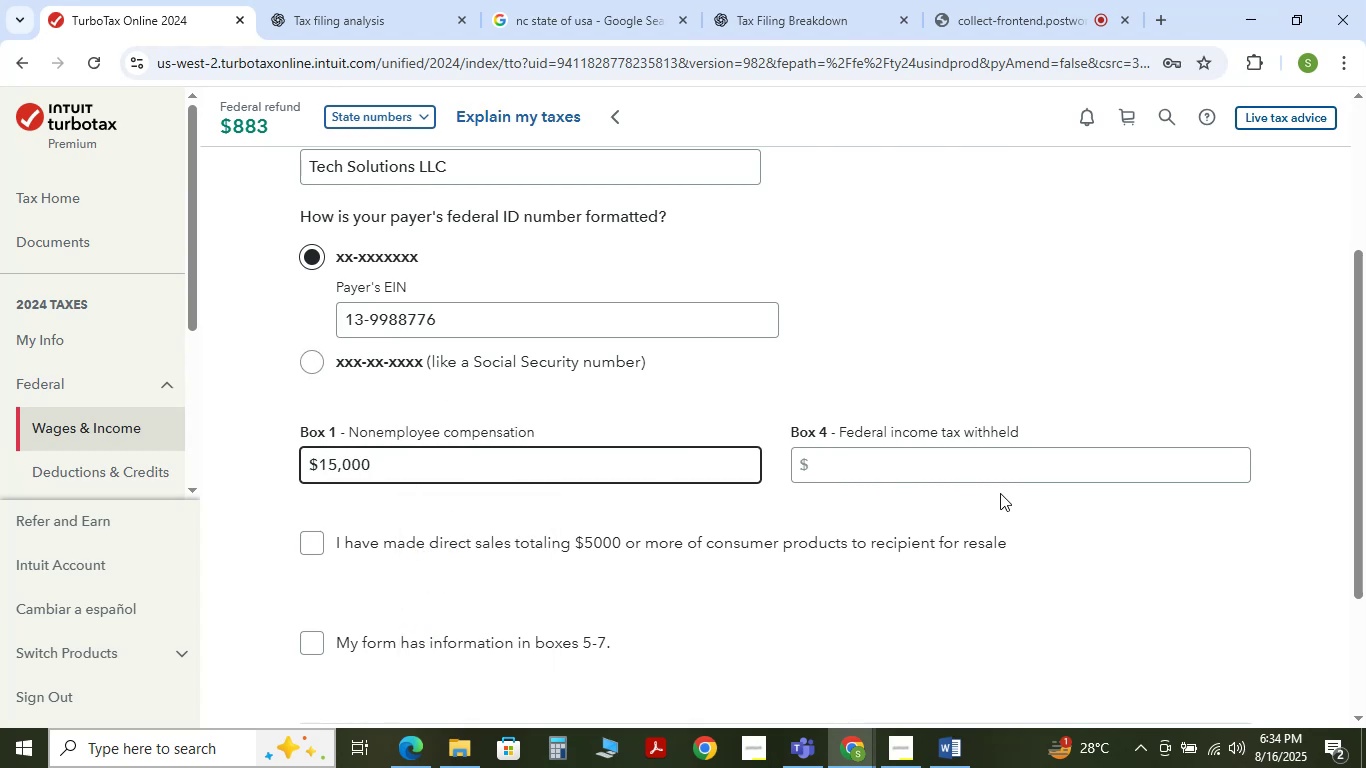 
left_click([1027, 471])
 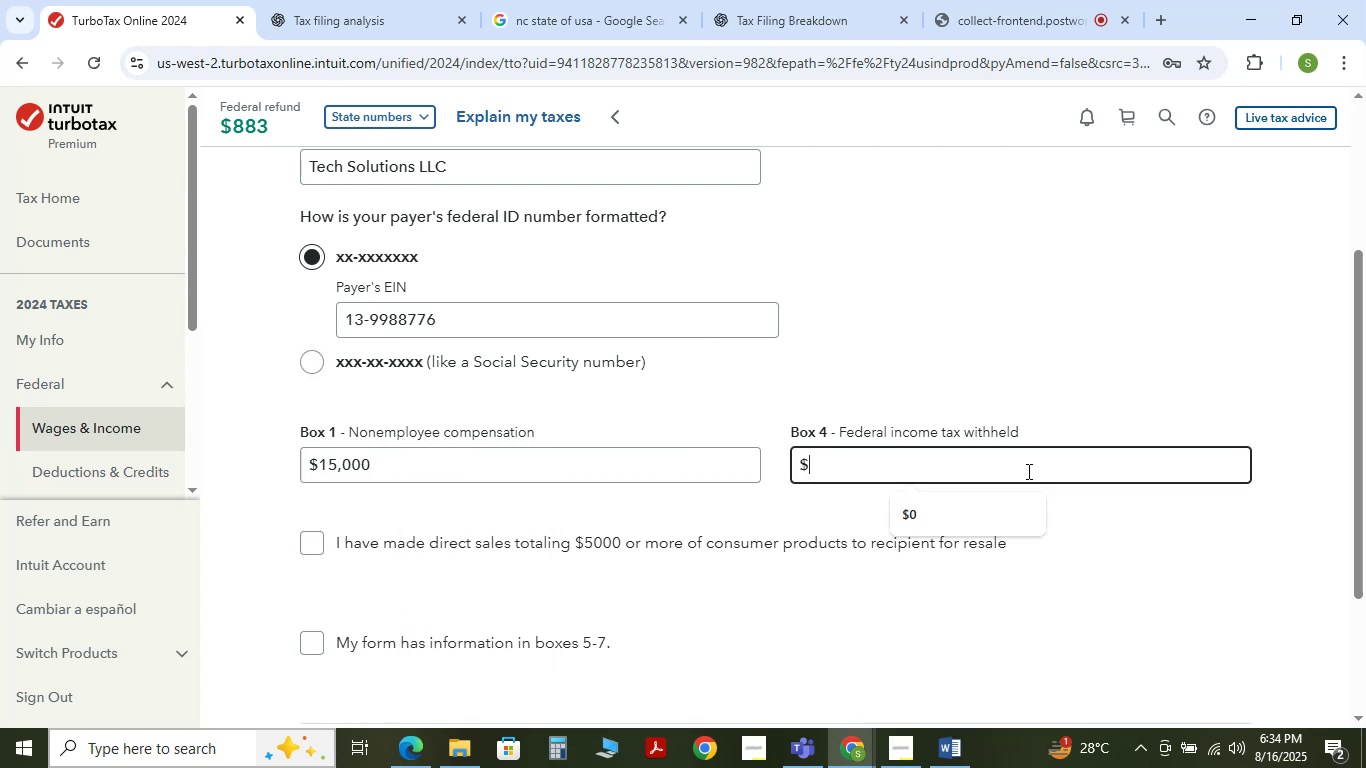 
key(Numpad0)
 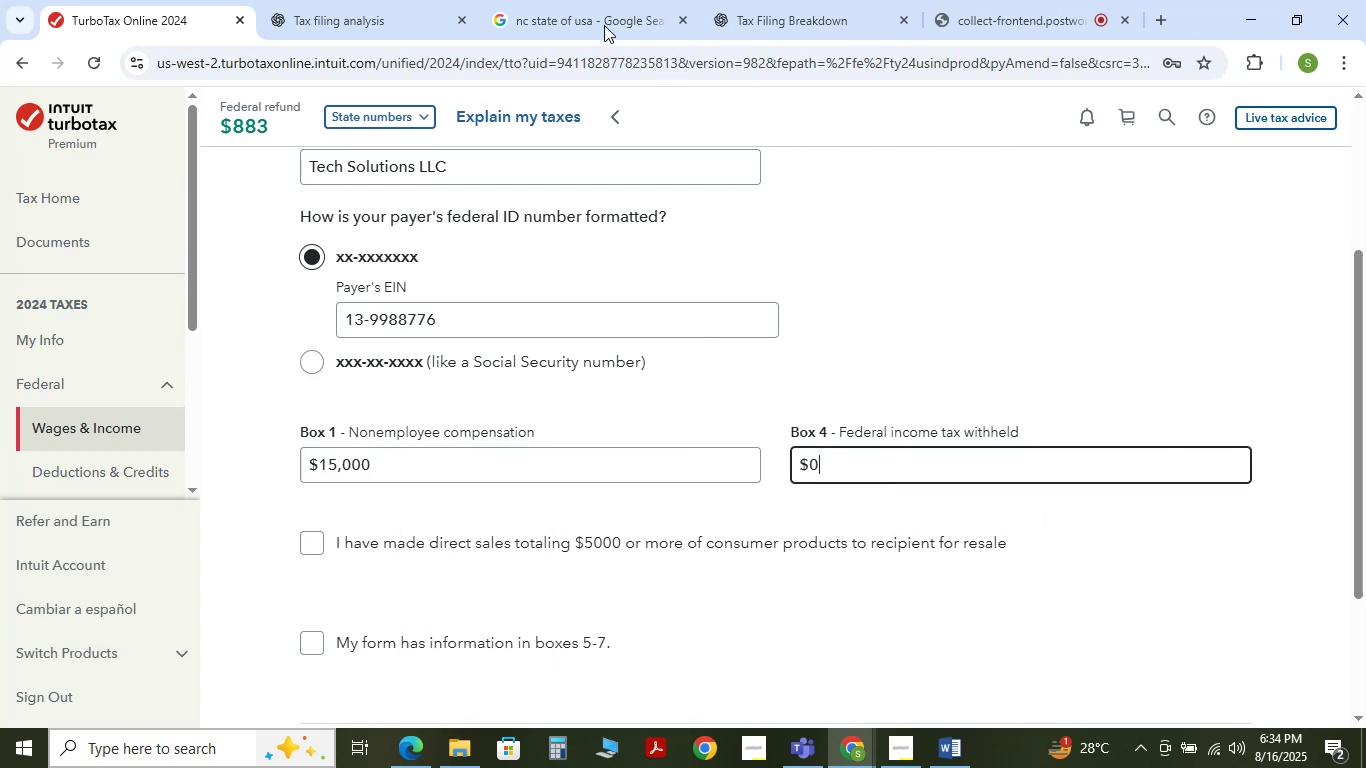 
left_click([807, 0])
 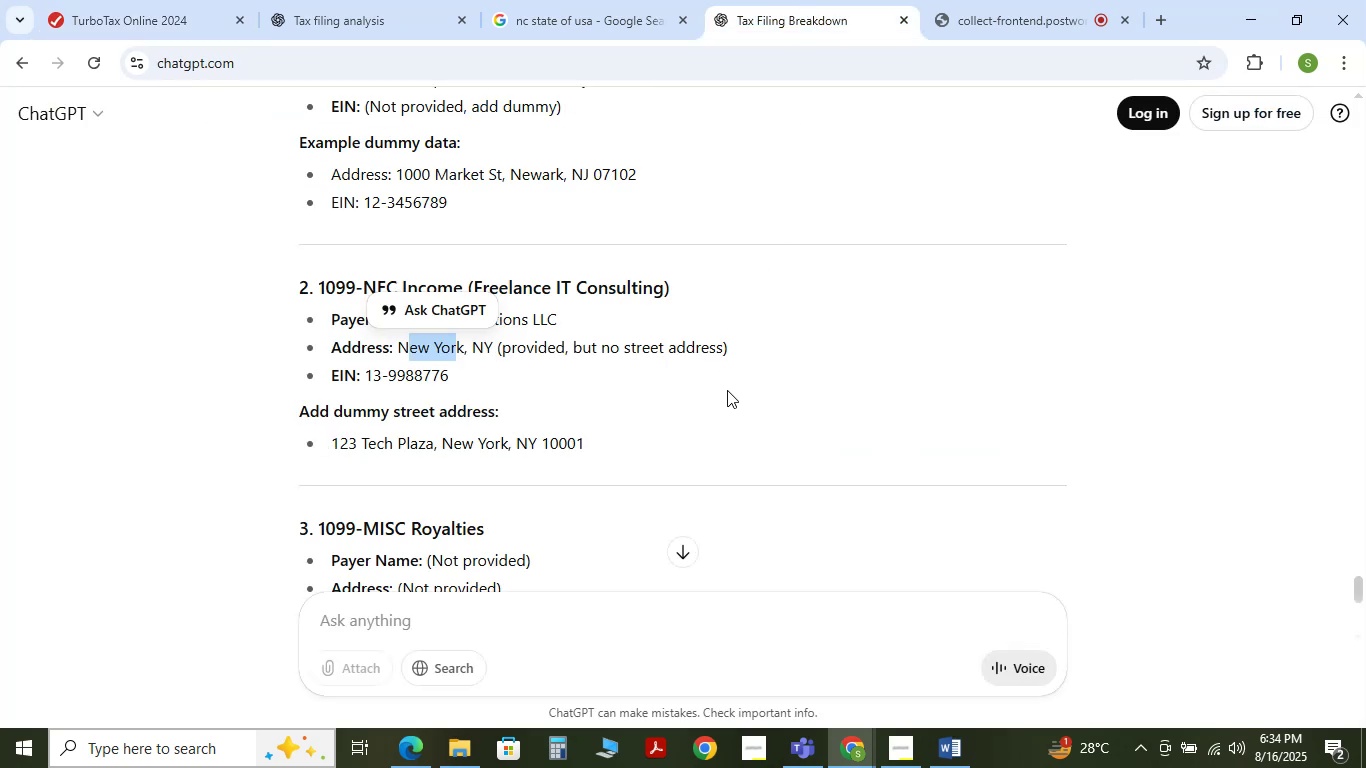 
left_click([724, 390])
 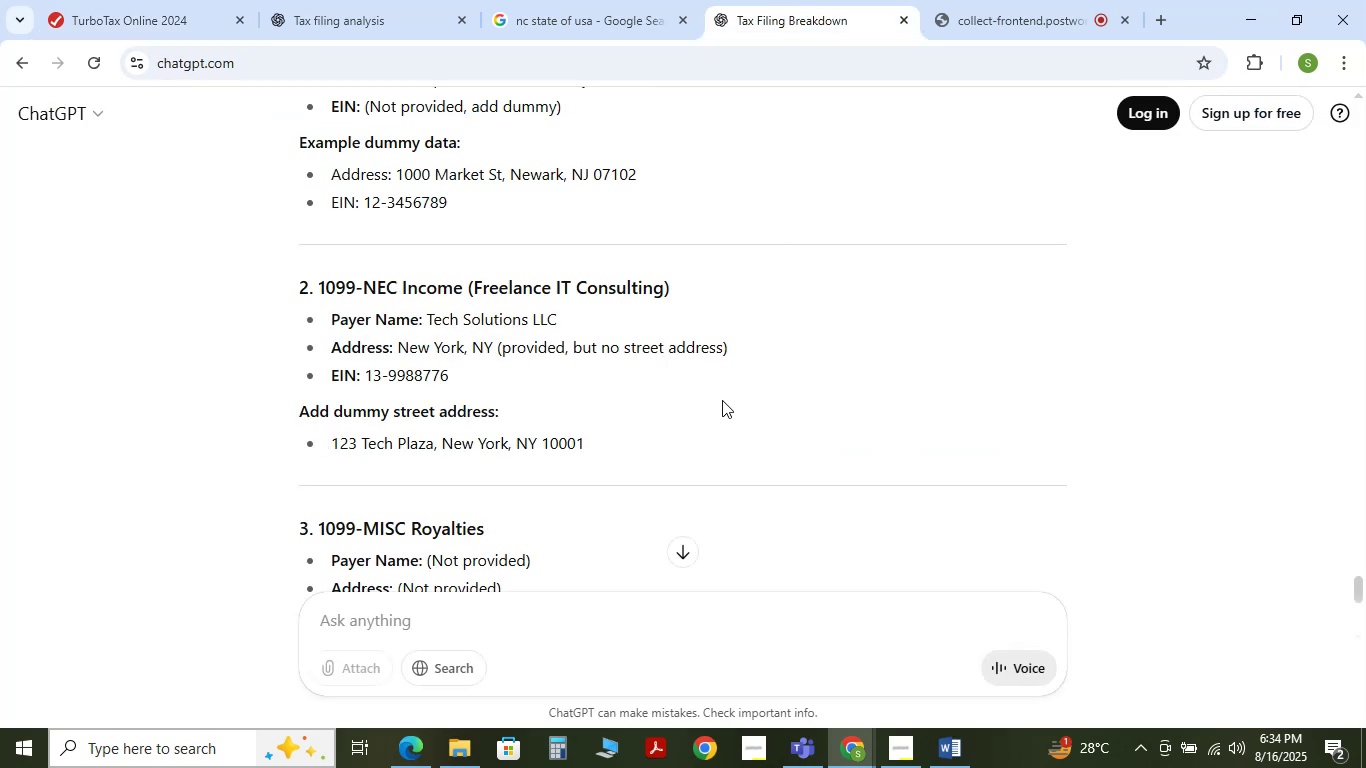 
scroll: coordinate [726, 409], scroll_direction: up, amount: 6.0
 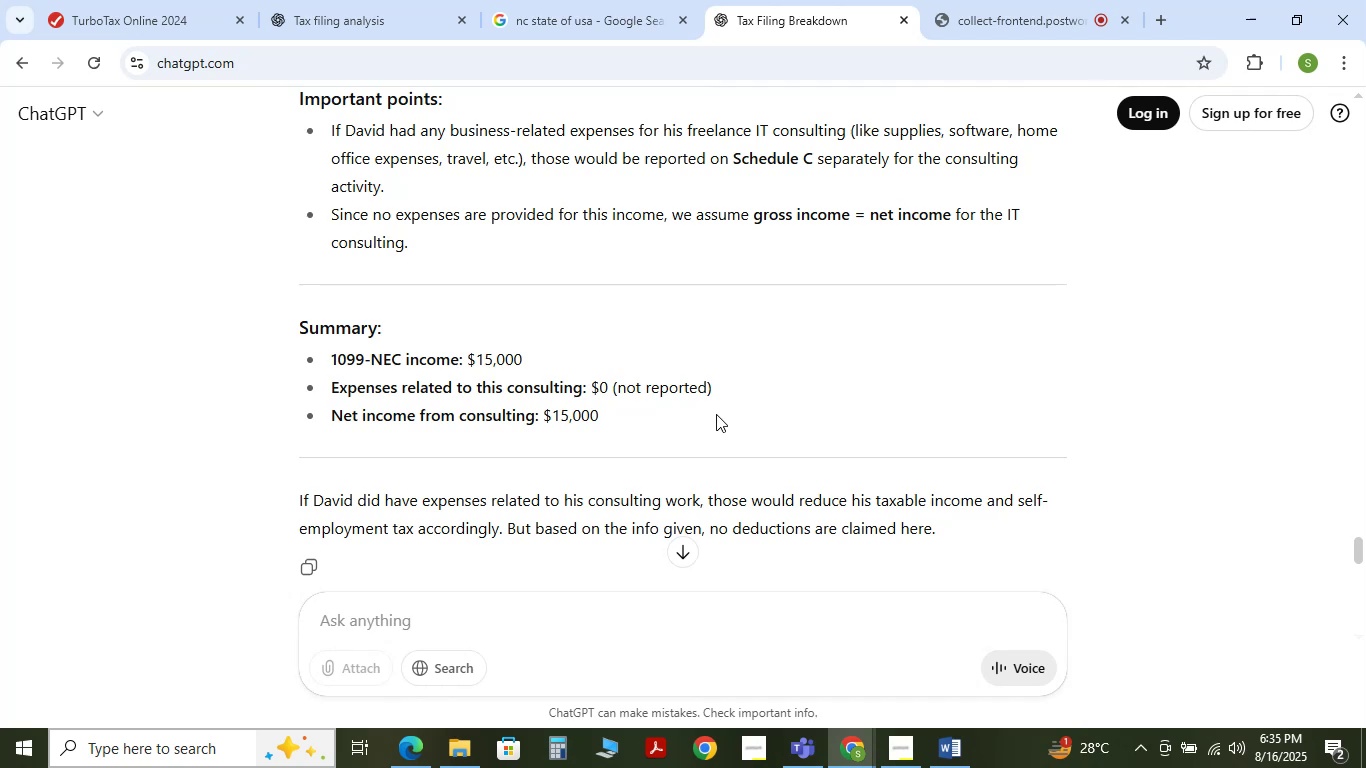 
wait(49.44)
 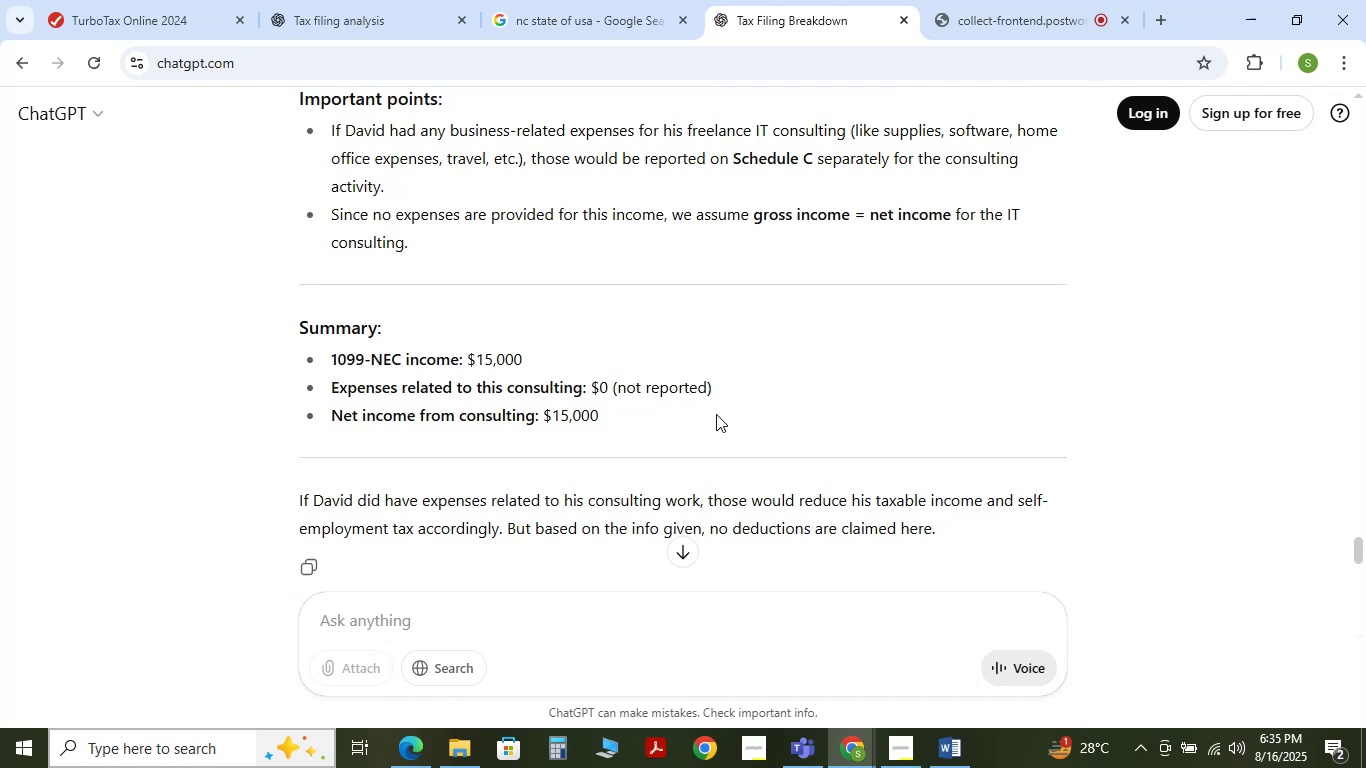 
left_click([161, 20])
 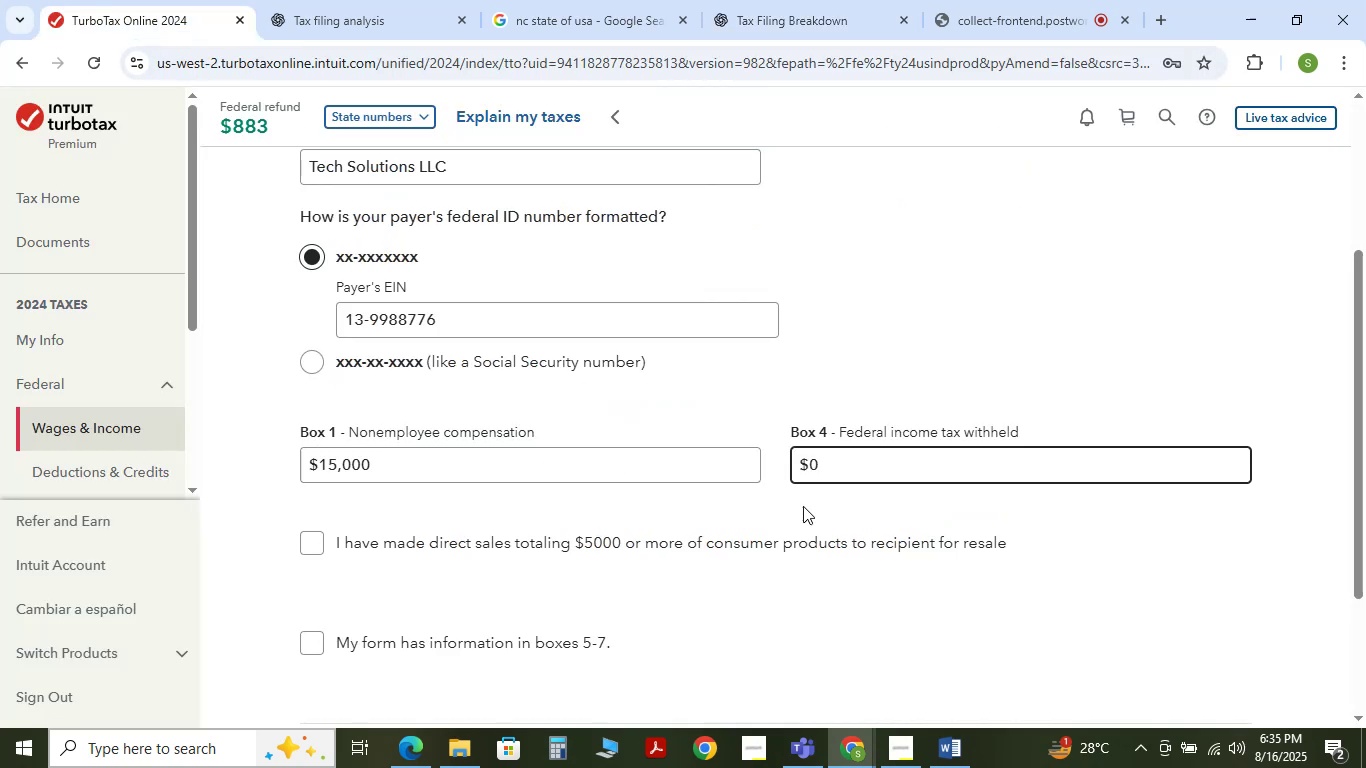 
scroll: coordinate [825, 509], scroll_direction: down, amount: 3.0
 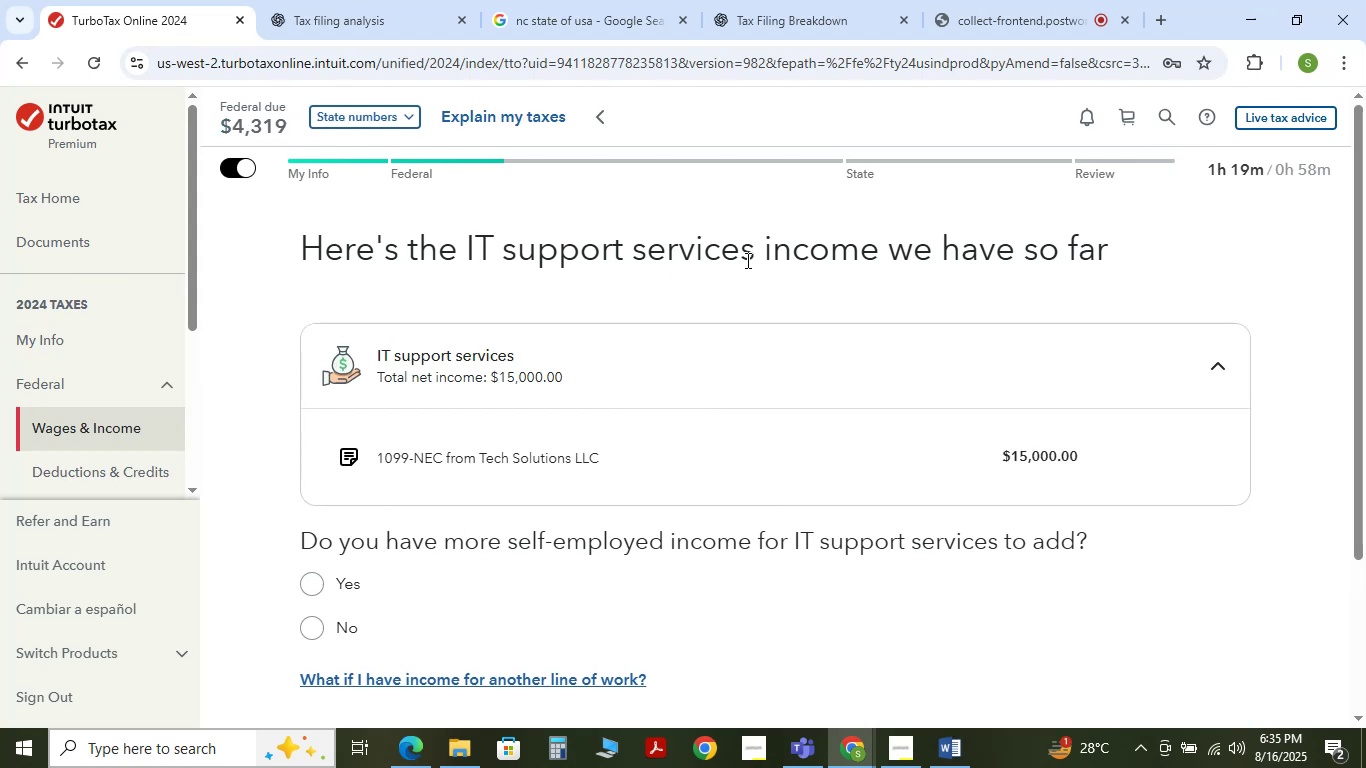 
wait(14.8)
 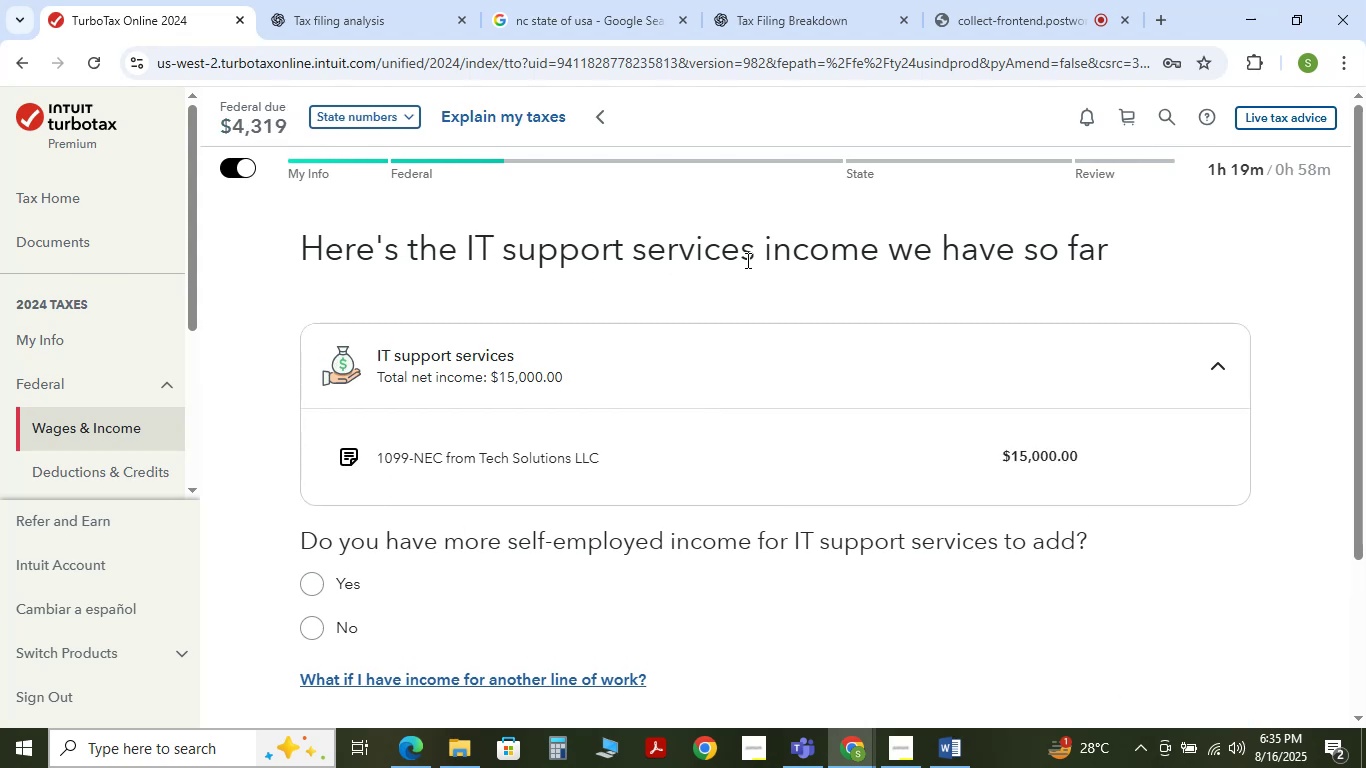 
left_click([307, 625])
 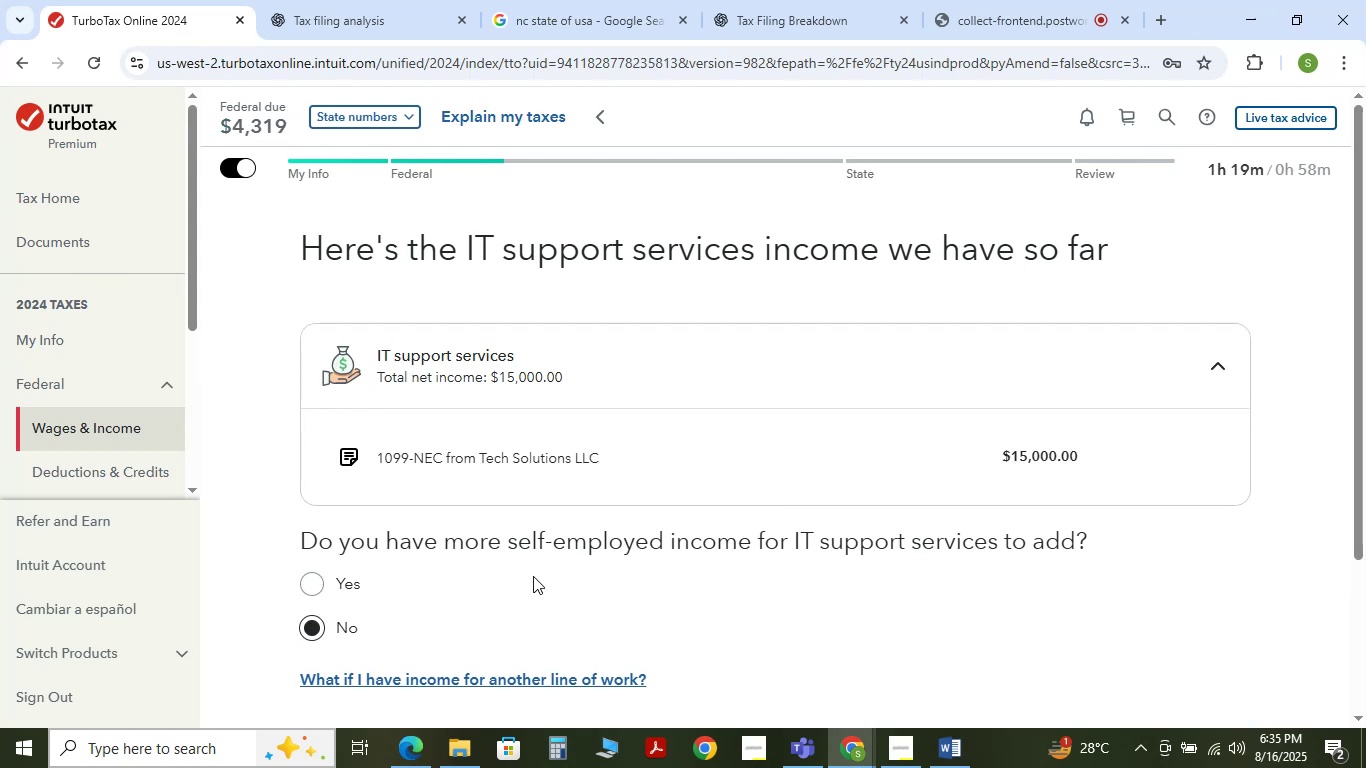 
scroll: coordinate [593, 563], scroll_direction: down, amount: 3.0
 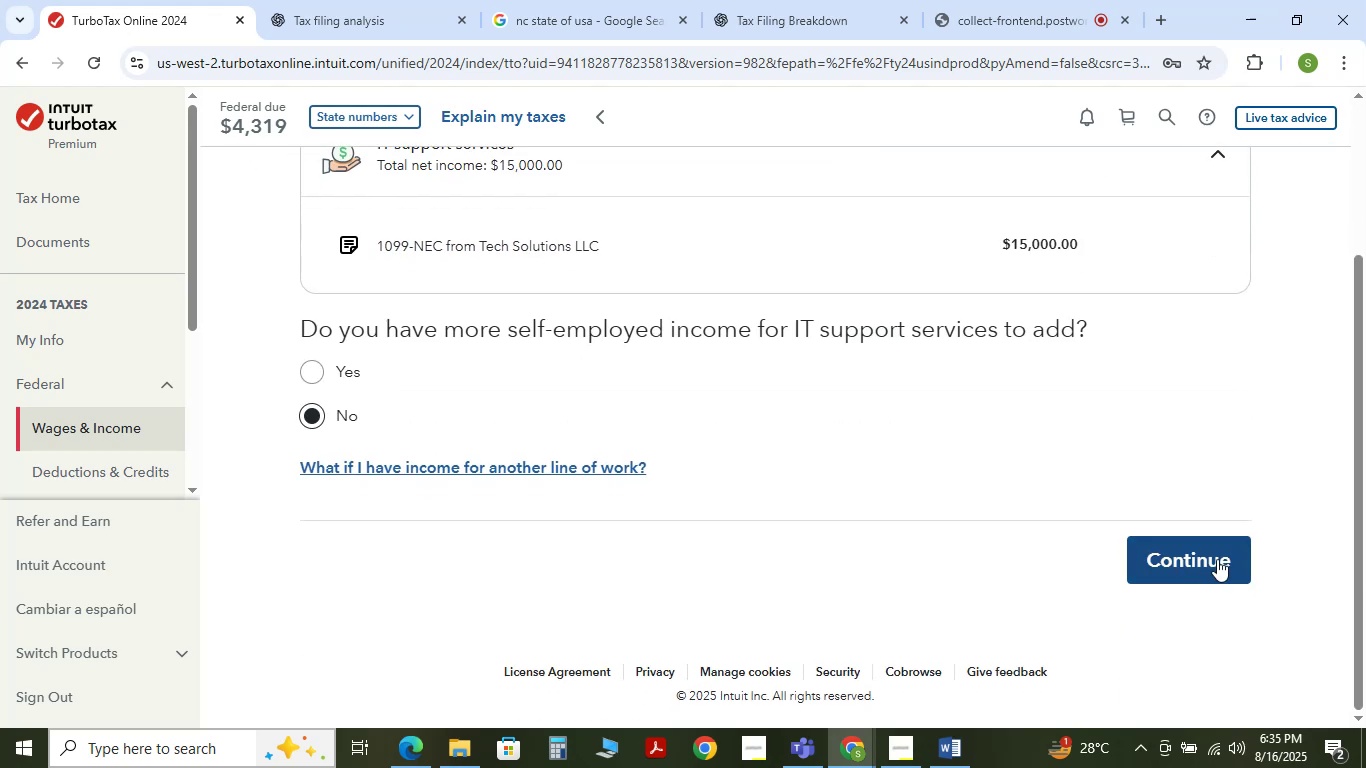 
left_click([1215, 560])
 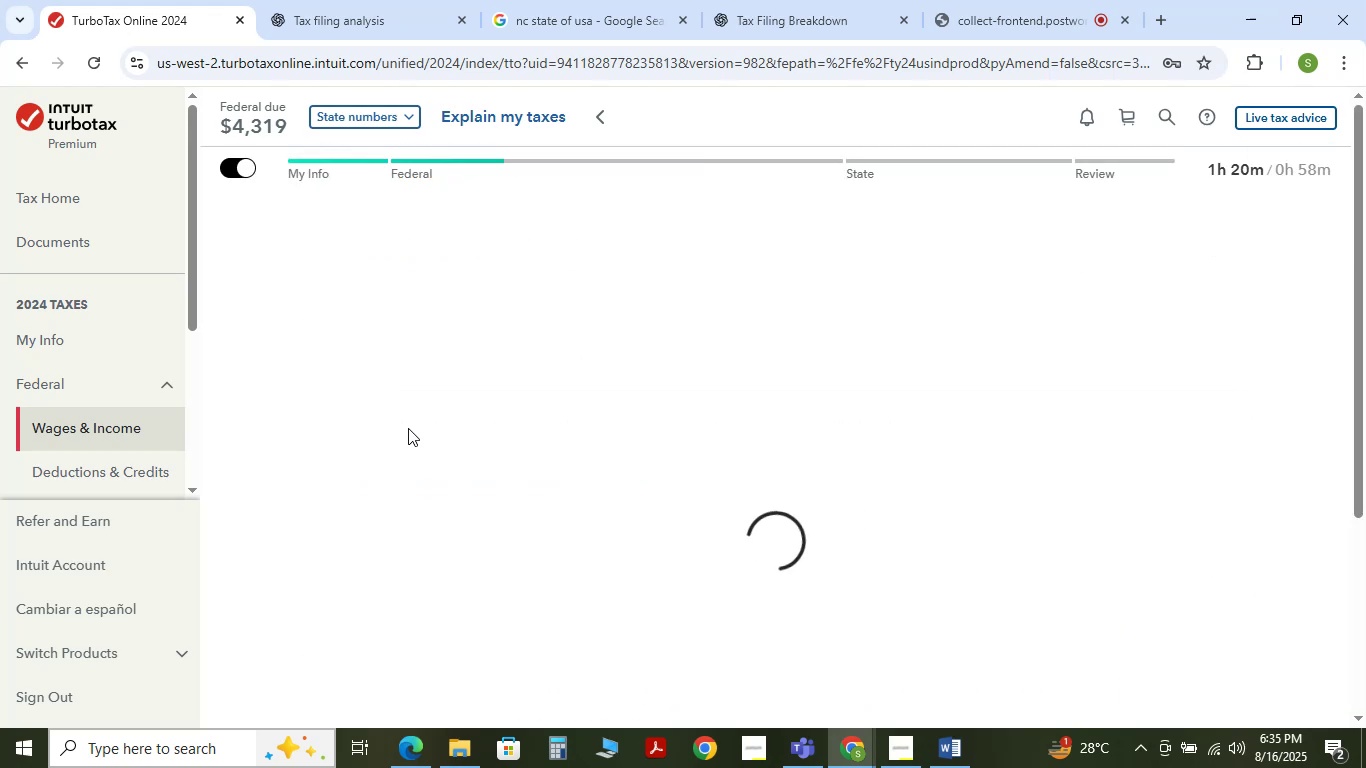 
scroll: coordinate [776, 452], scroll_direction: down, amount: 4.0
 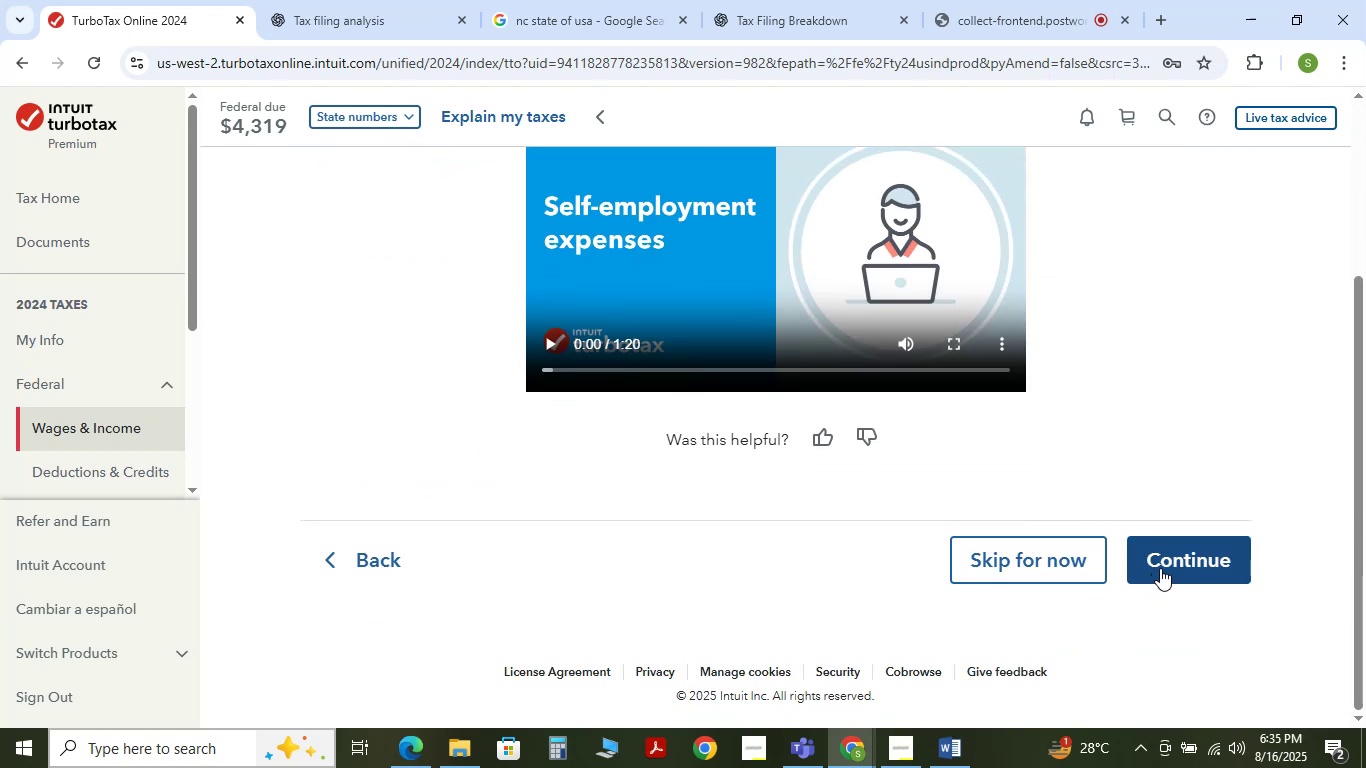 
left_click([1163, 563])
 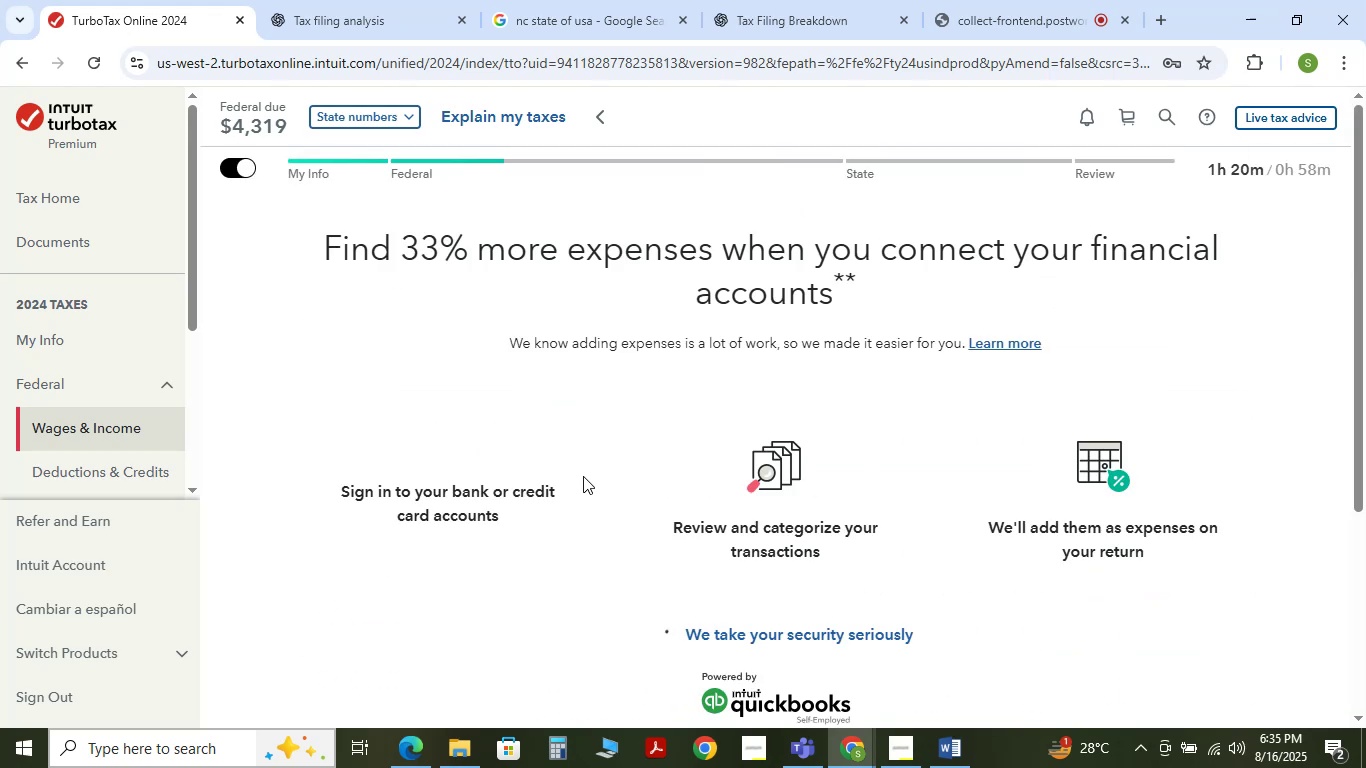 
scroll: coordinate [572, 466], scroll_direction: down, amount: 5.0
 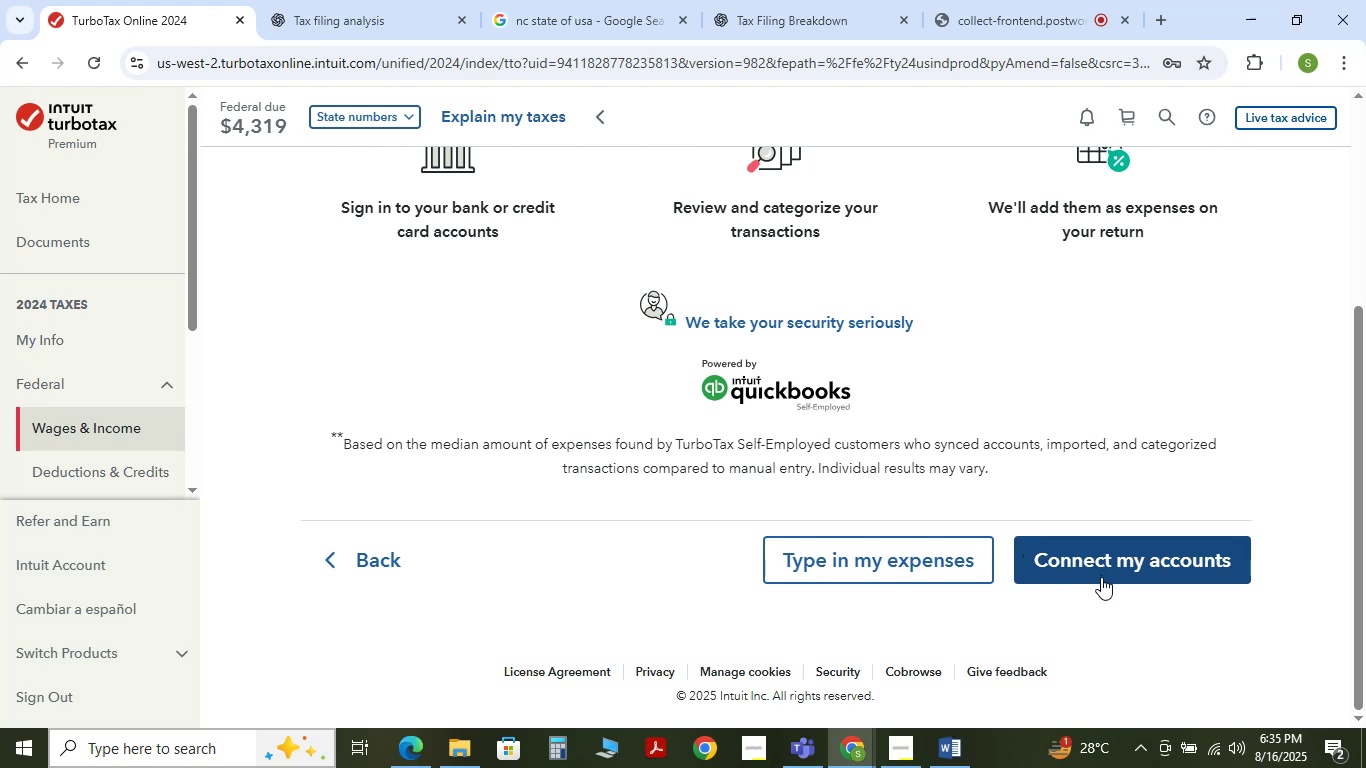 
wait(6.66)
 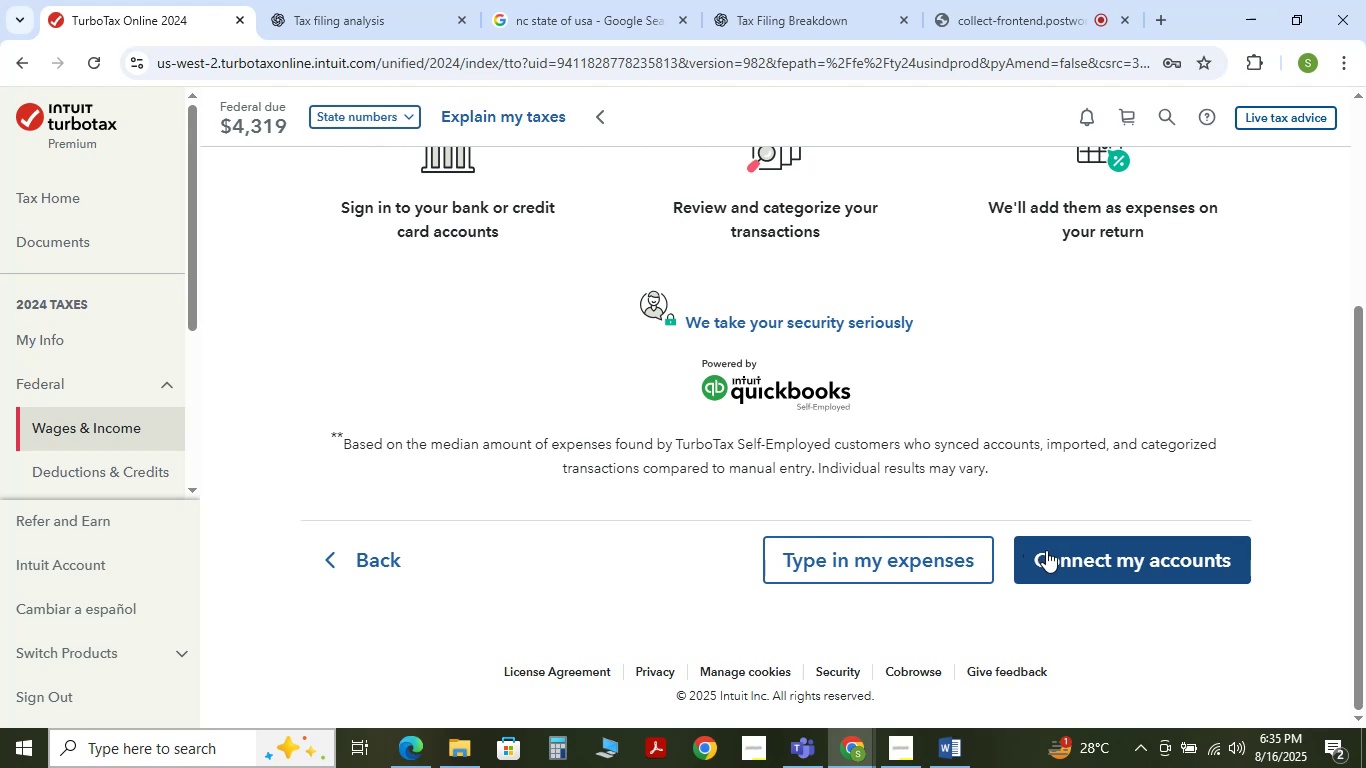 
left_click([1099, 556])
 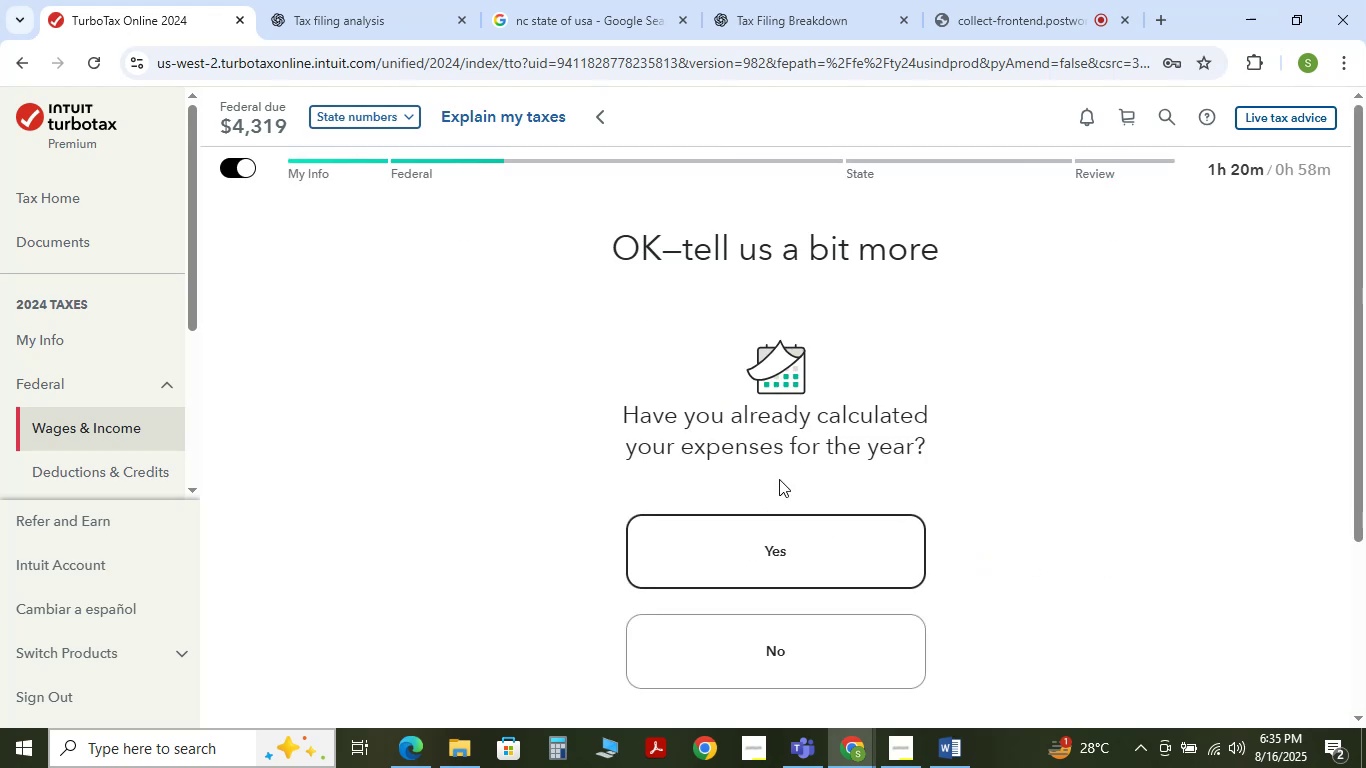 
wait(8.65)
 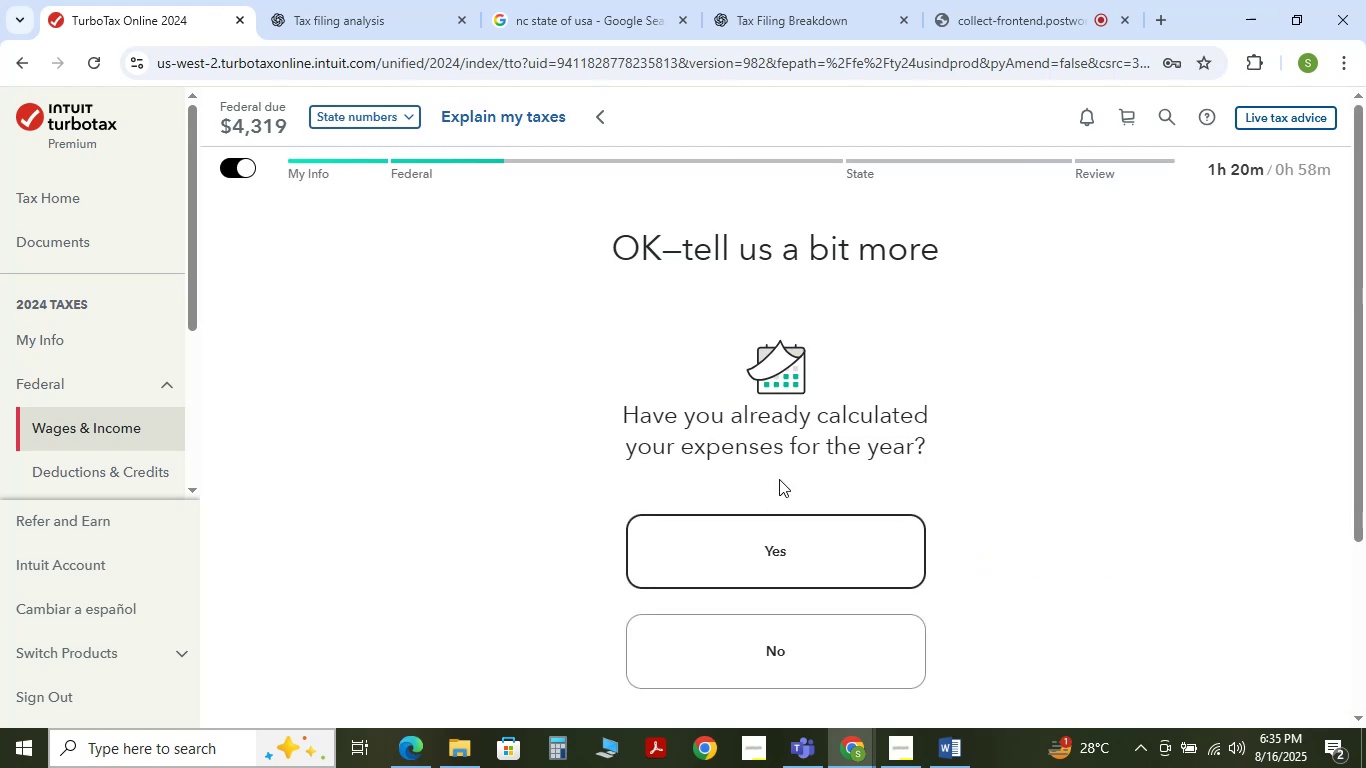 
left_click([799, 630])
 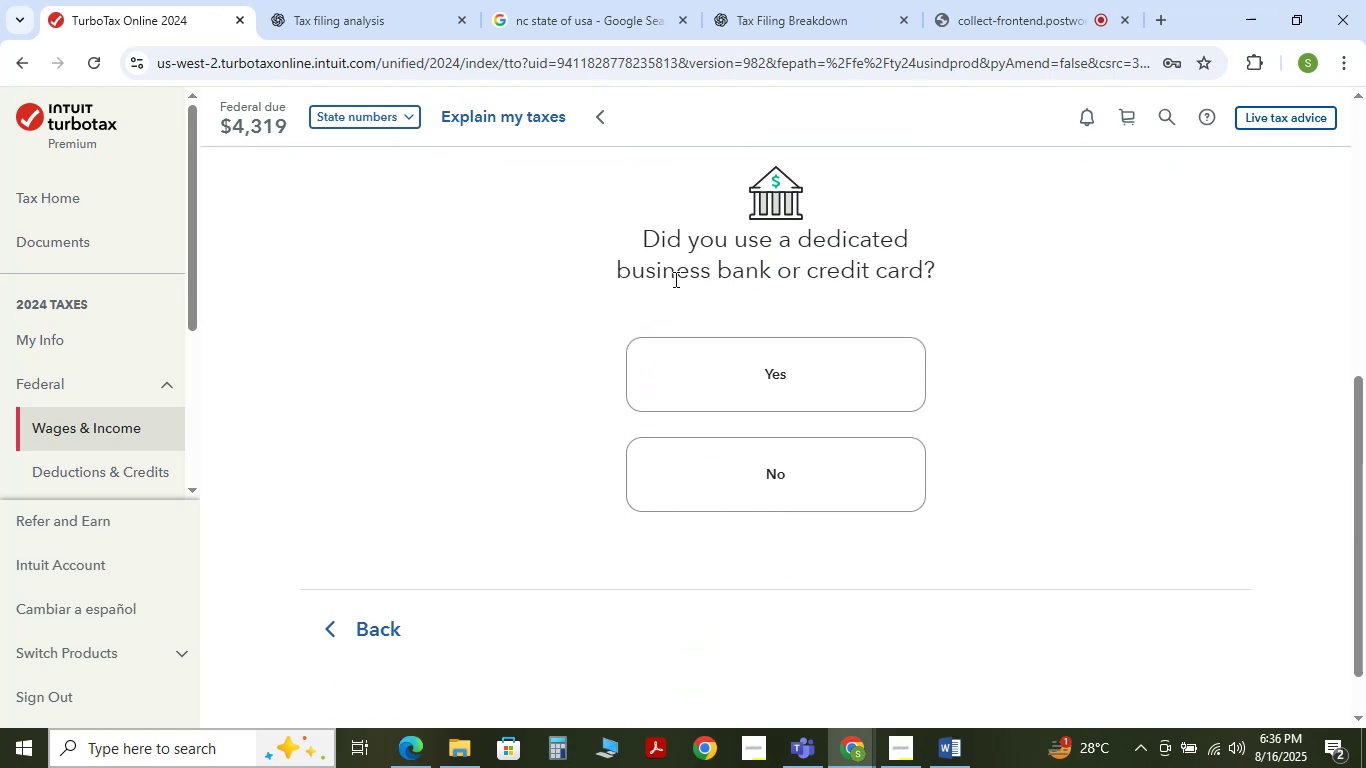 
wait(5.02)
 